 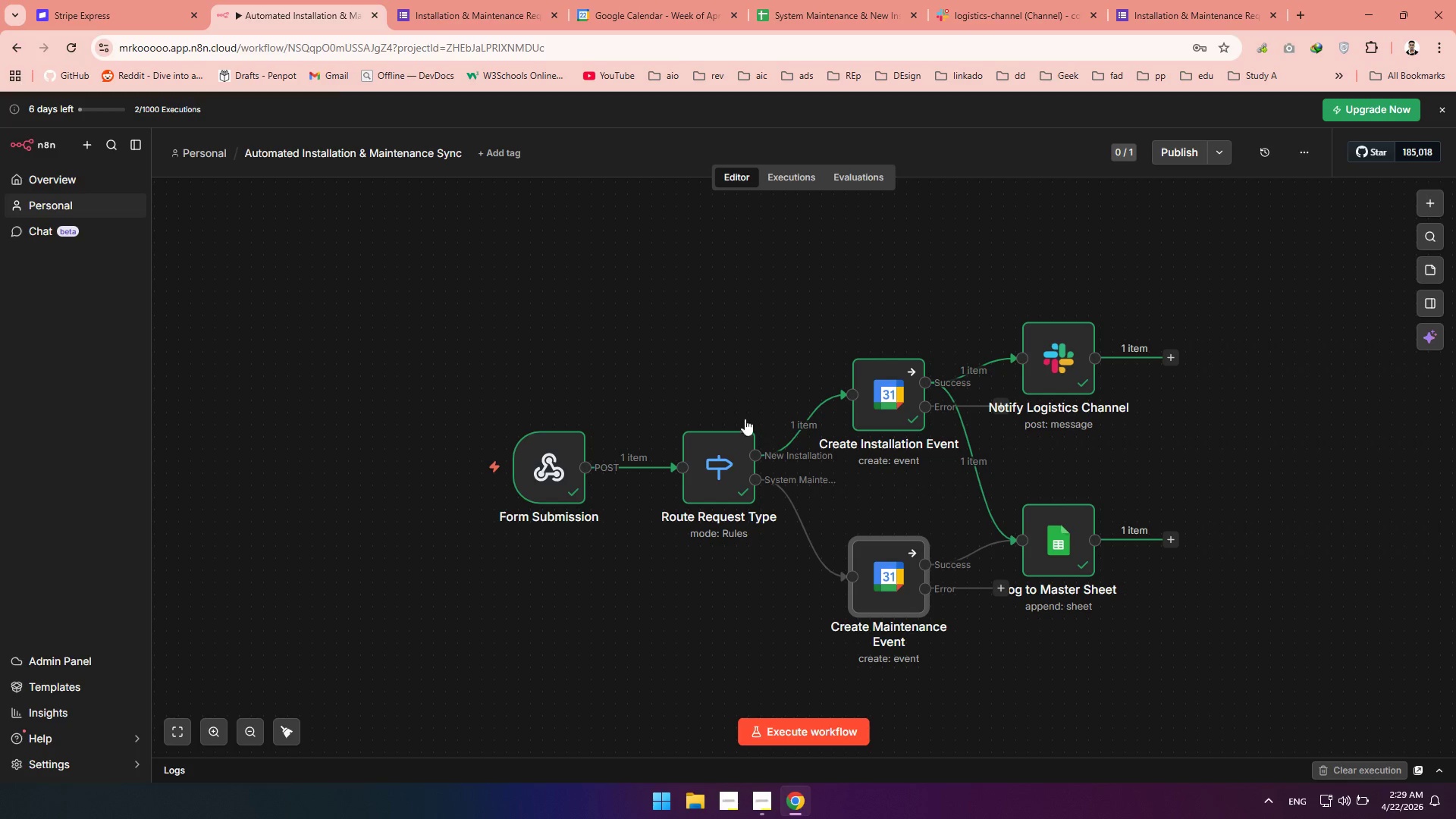 
scroll: coordinate [673, 353], scroll_direction: down, amount: 4.0
 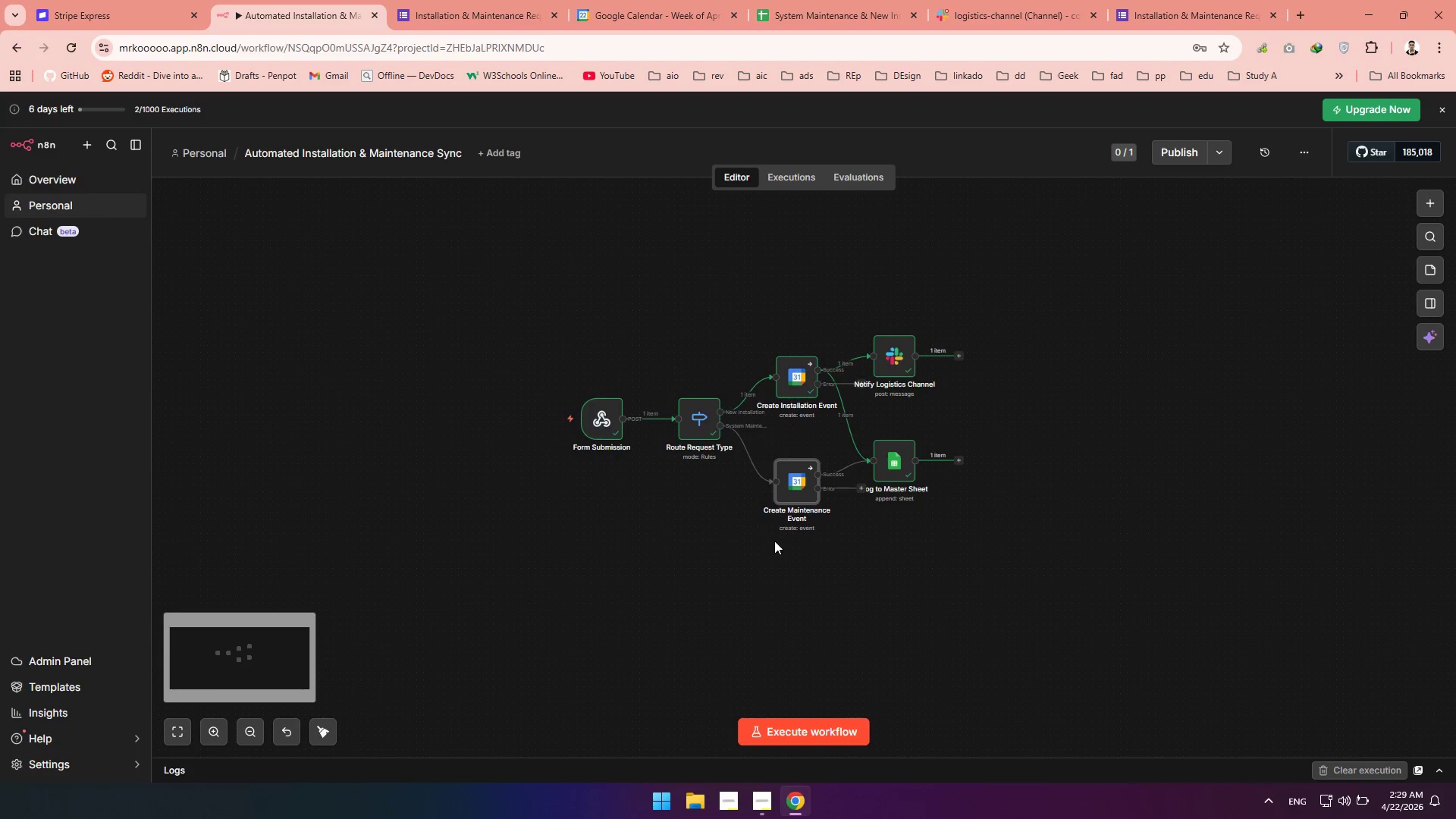 
hold_key(key=ControlLeft, duration=1.51)
scroll: coordinate [770, 539], scroll_direction: up, amount: 3.0
 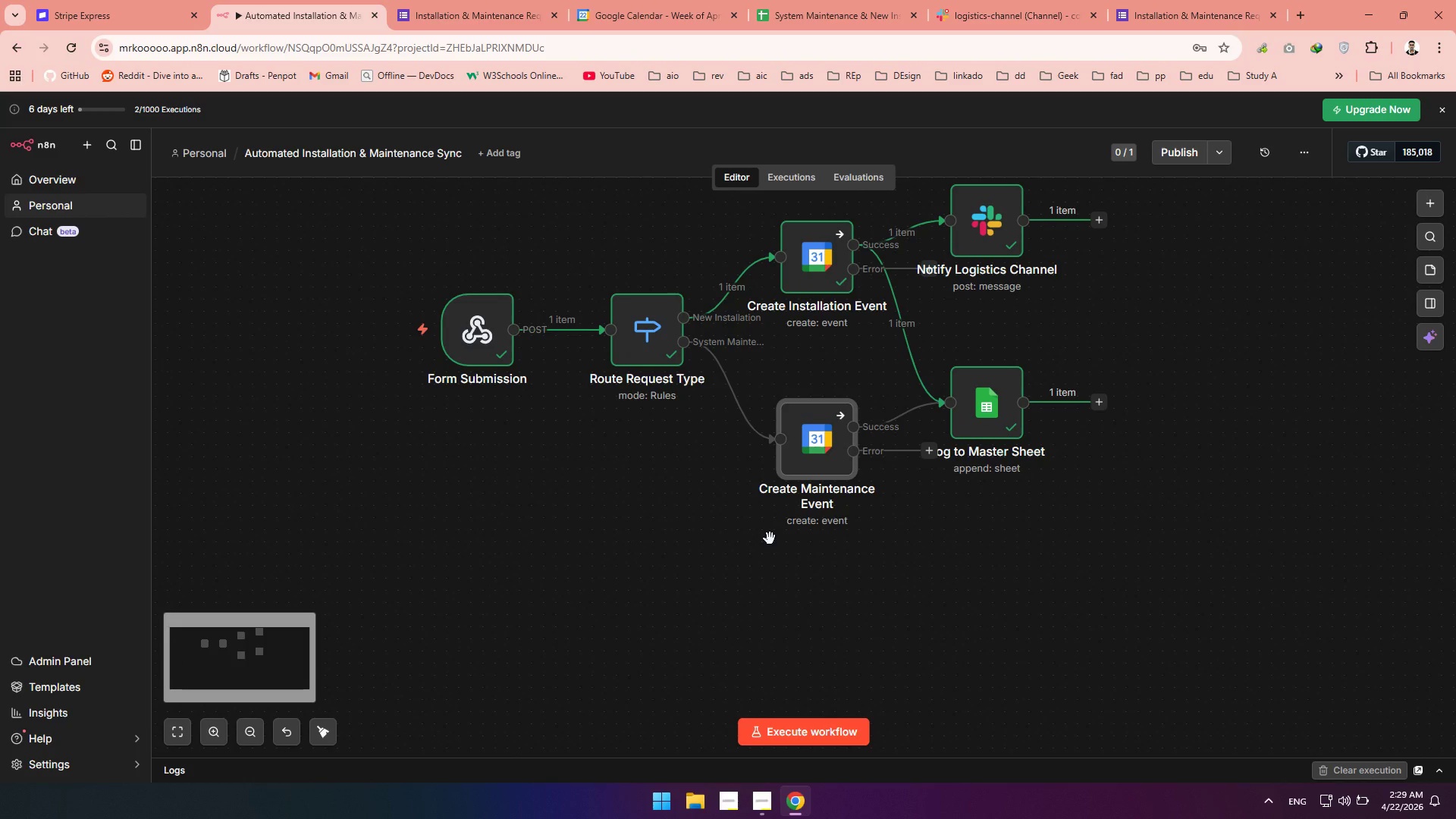 
hold_key(key=ControlLeft, duration=0.48)
 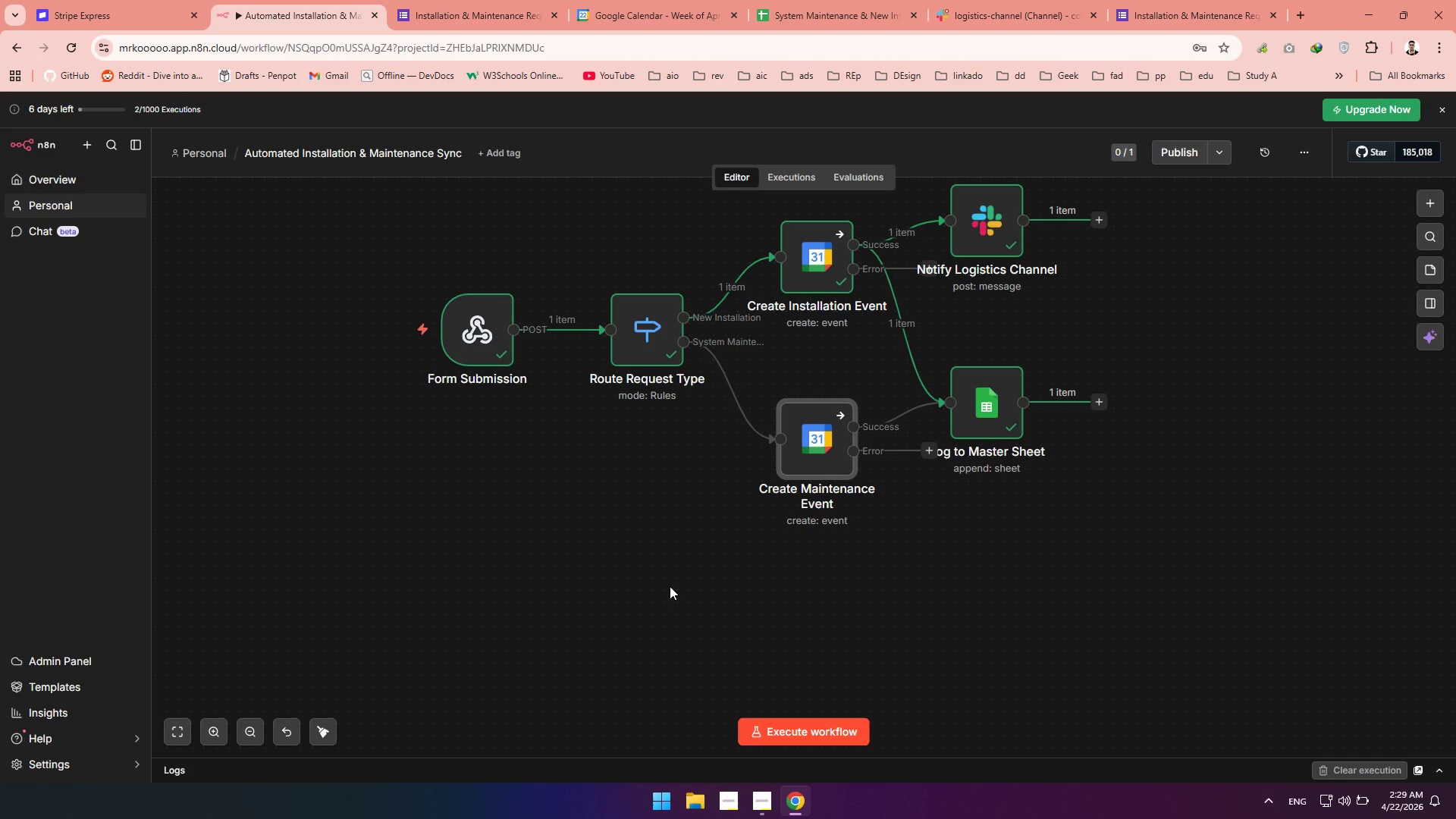 
wait(17.3)
 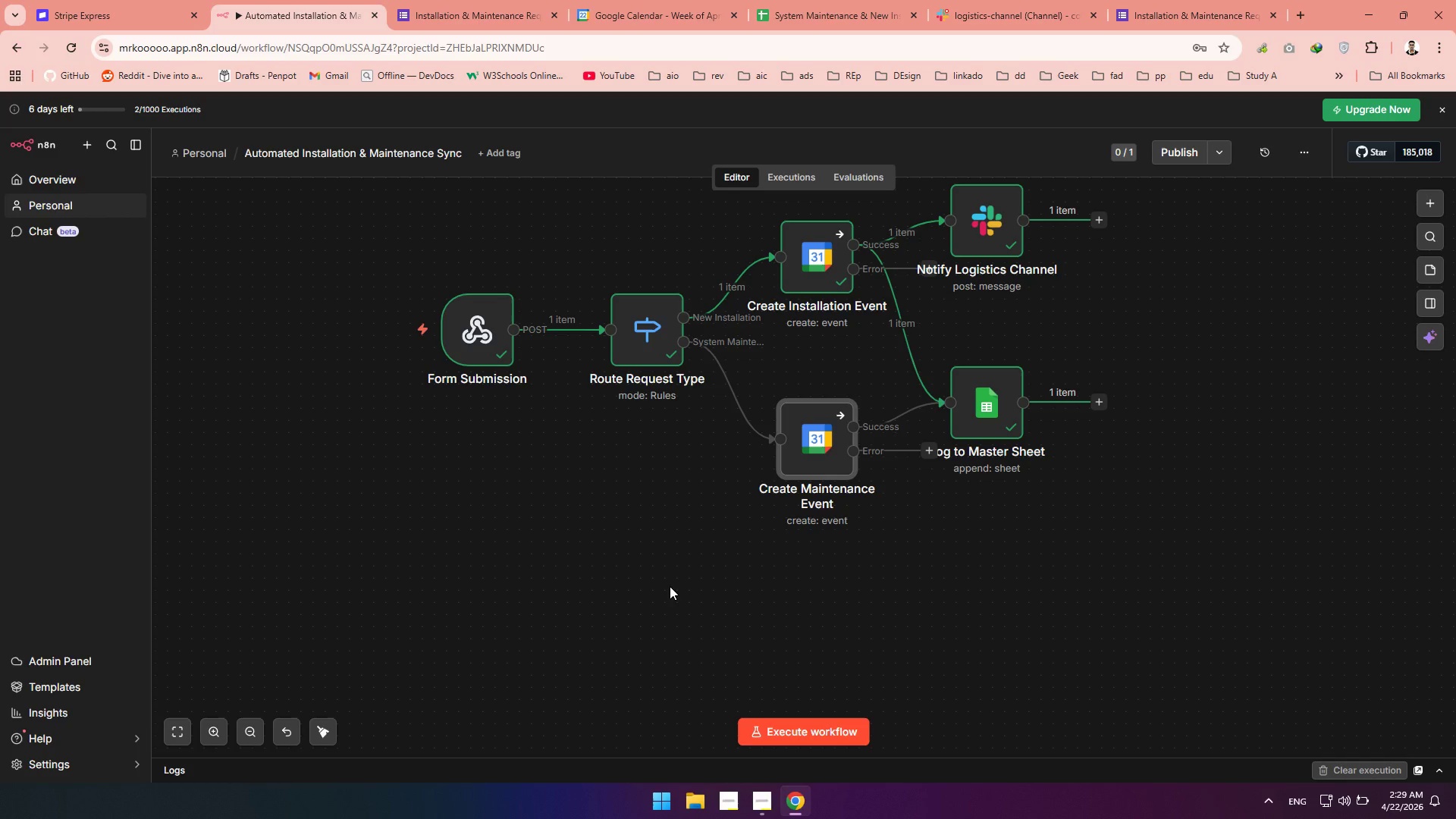 
left_click([1429, 215])
 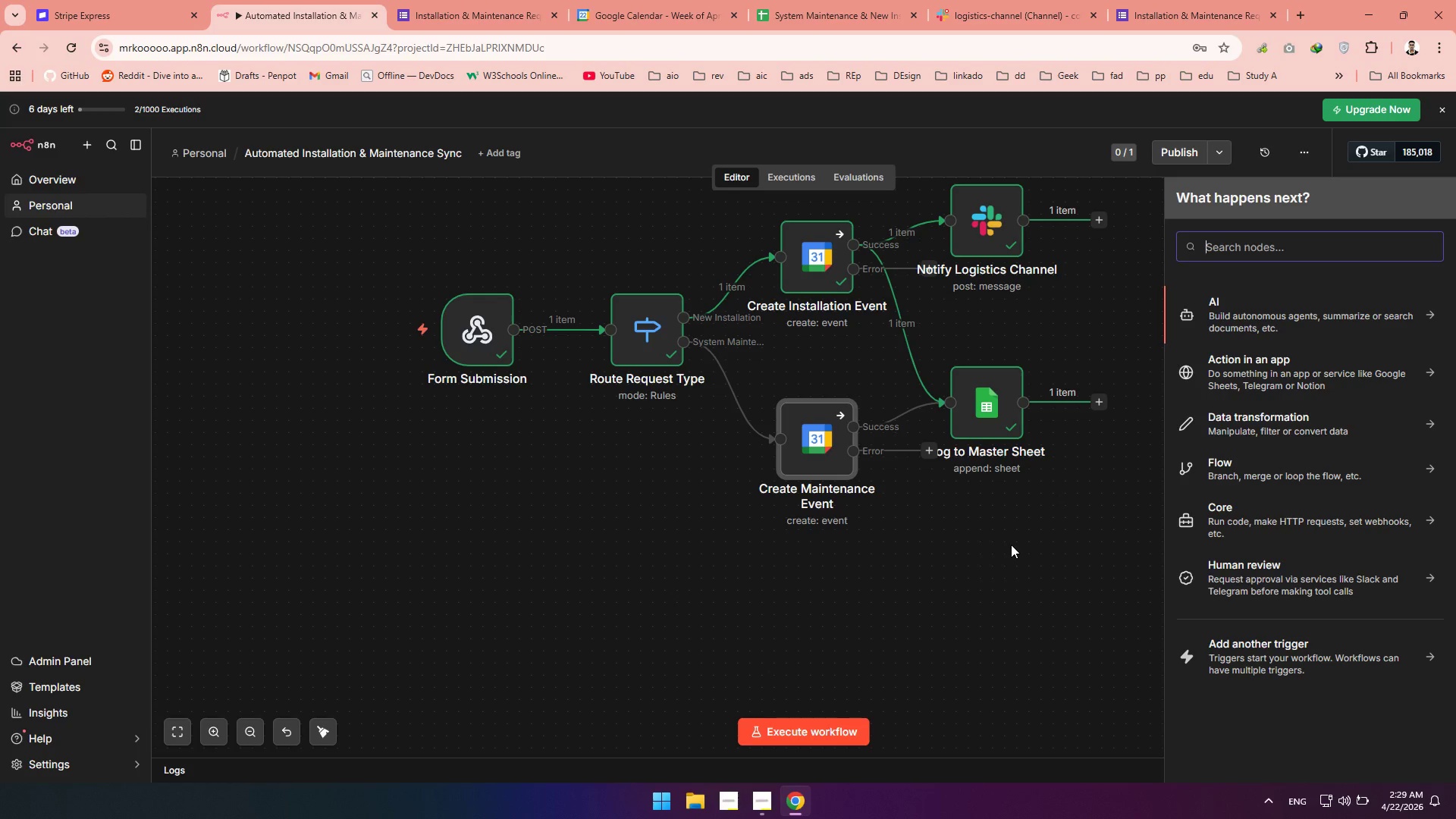 
type(err)
 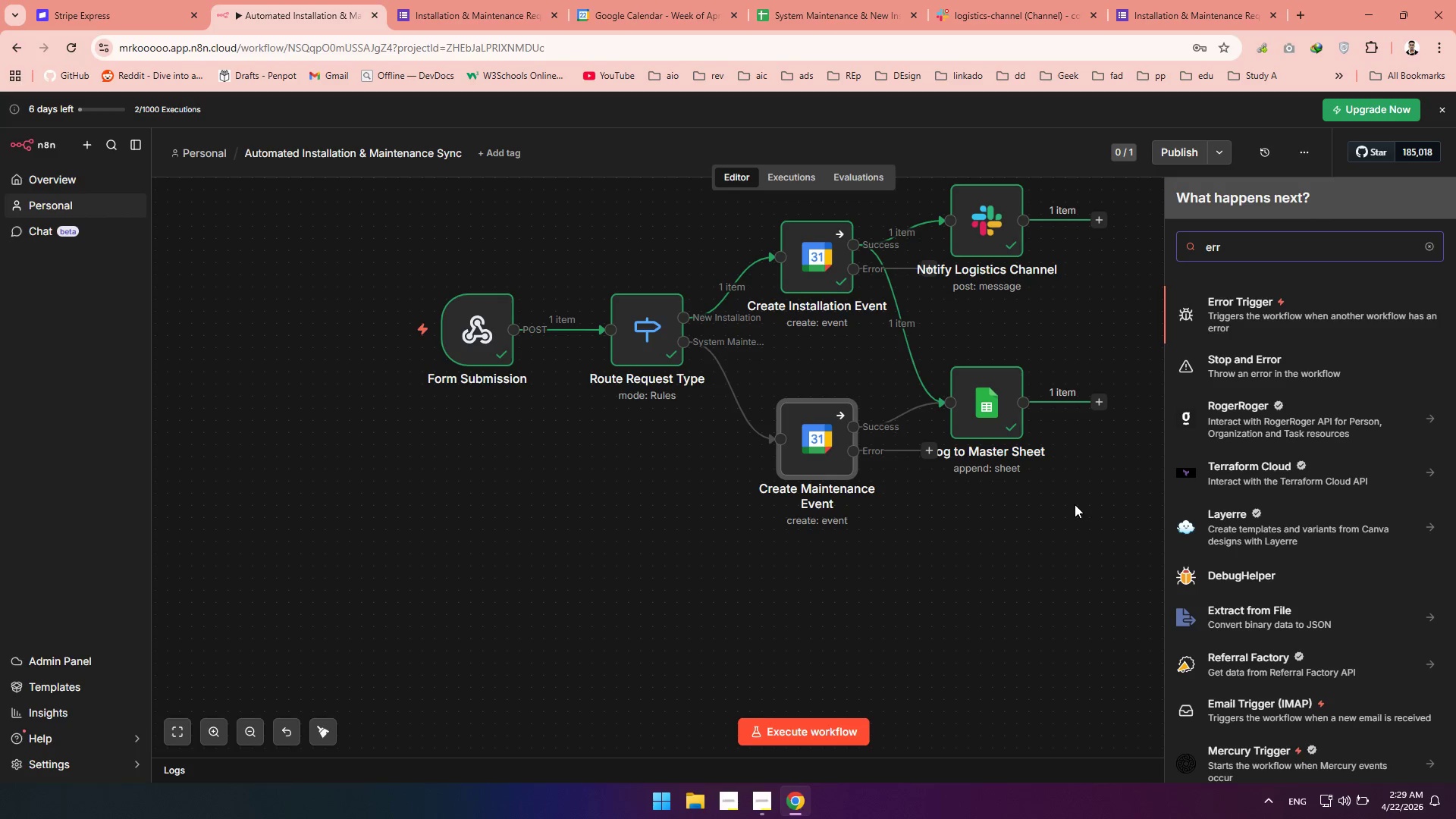 
left_click([1307, 309])
 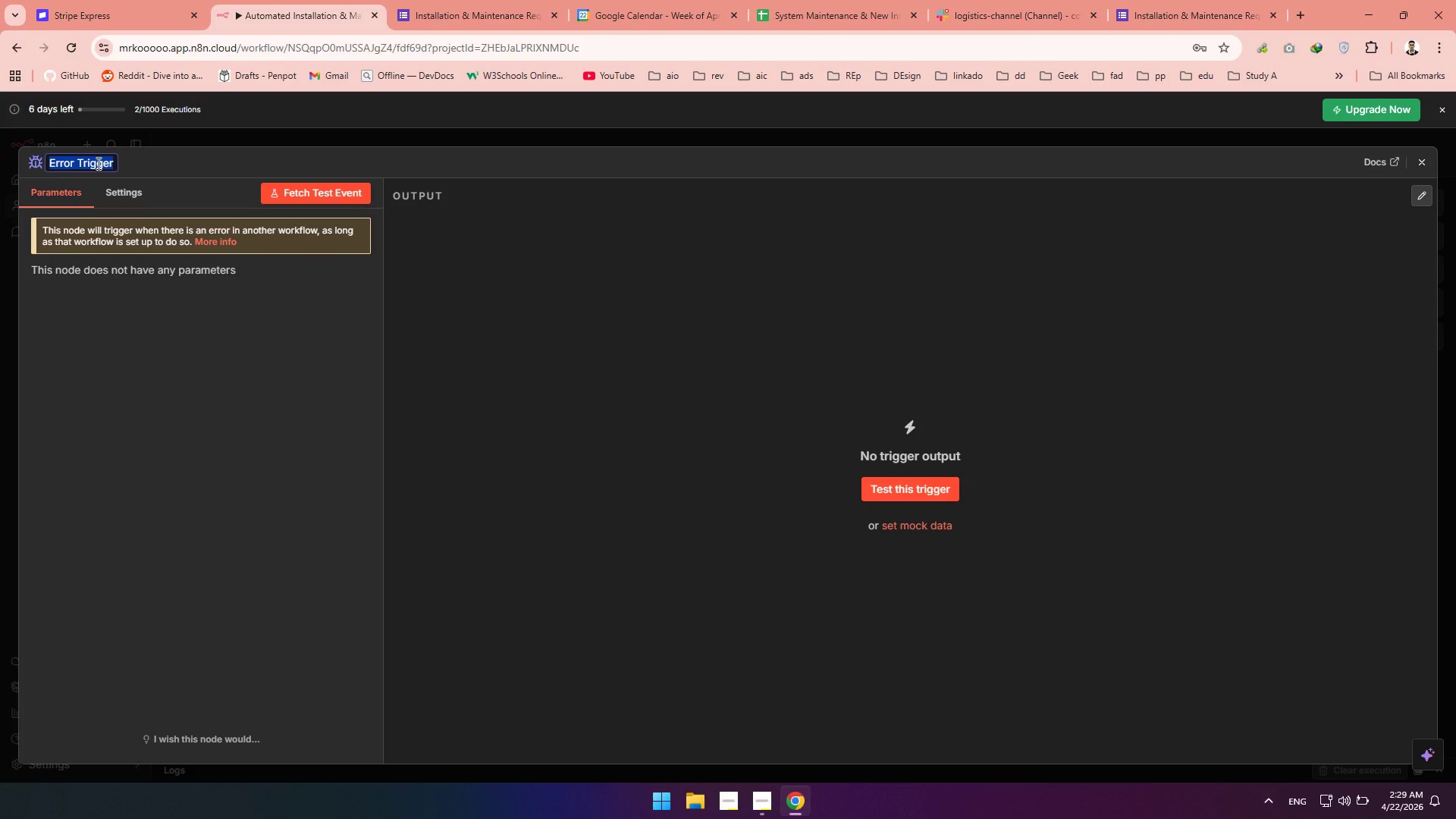 
wait(5.95)
 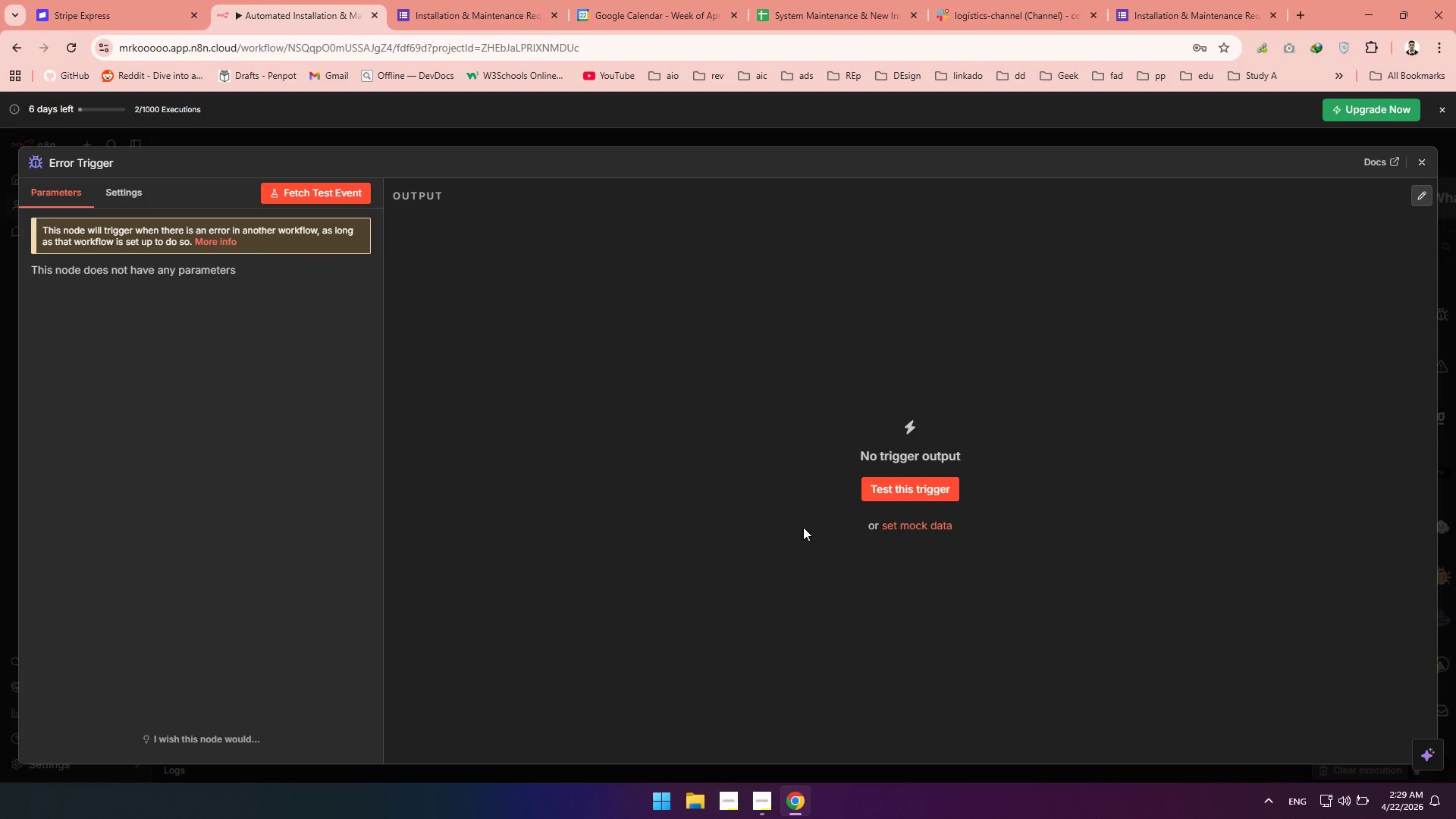 
type(Calendar Error Trigger)
 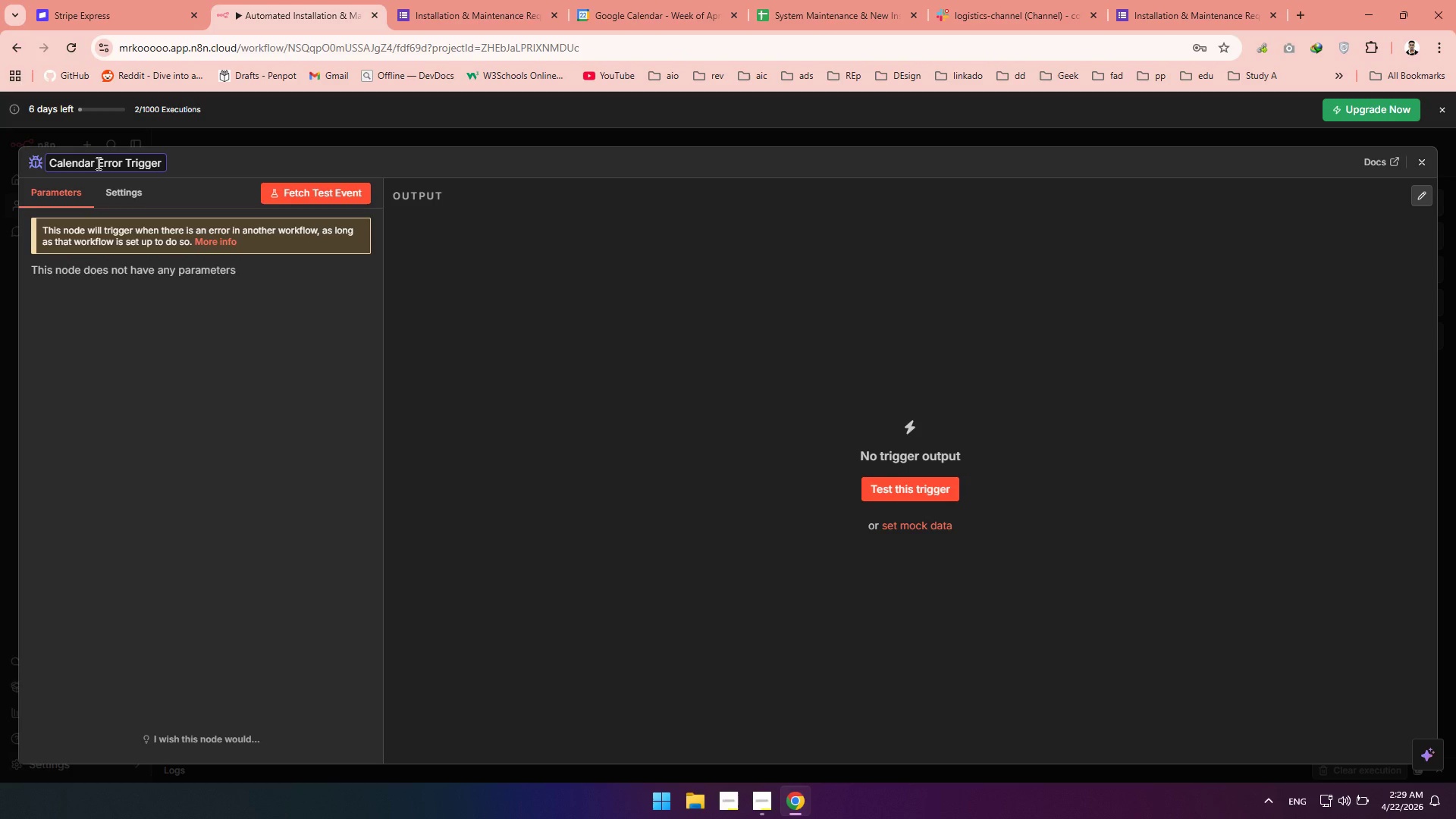 
wait(9.32)
 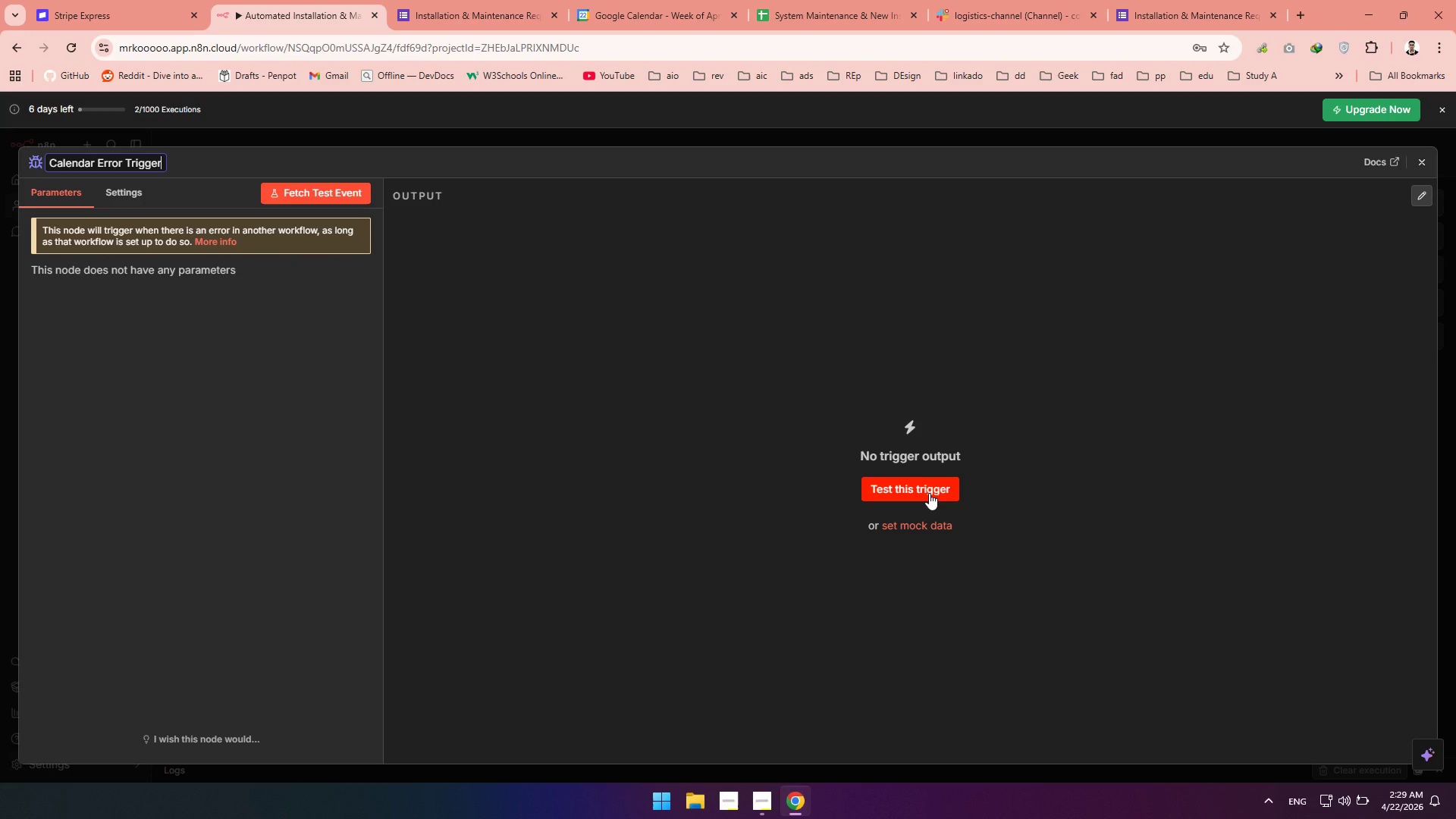 
mouse_move([1414, 193])
 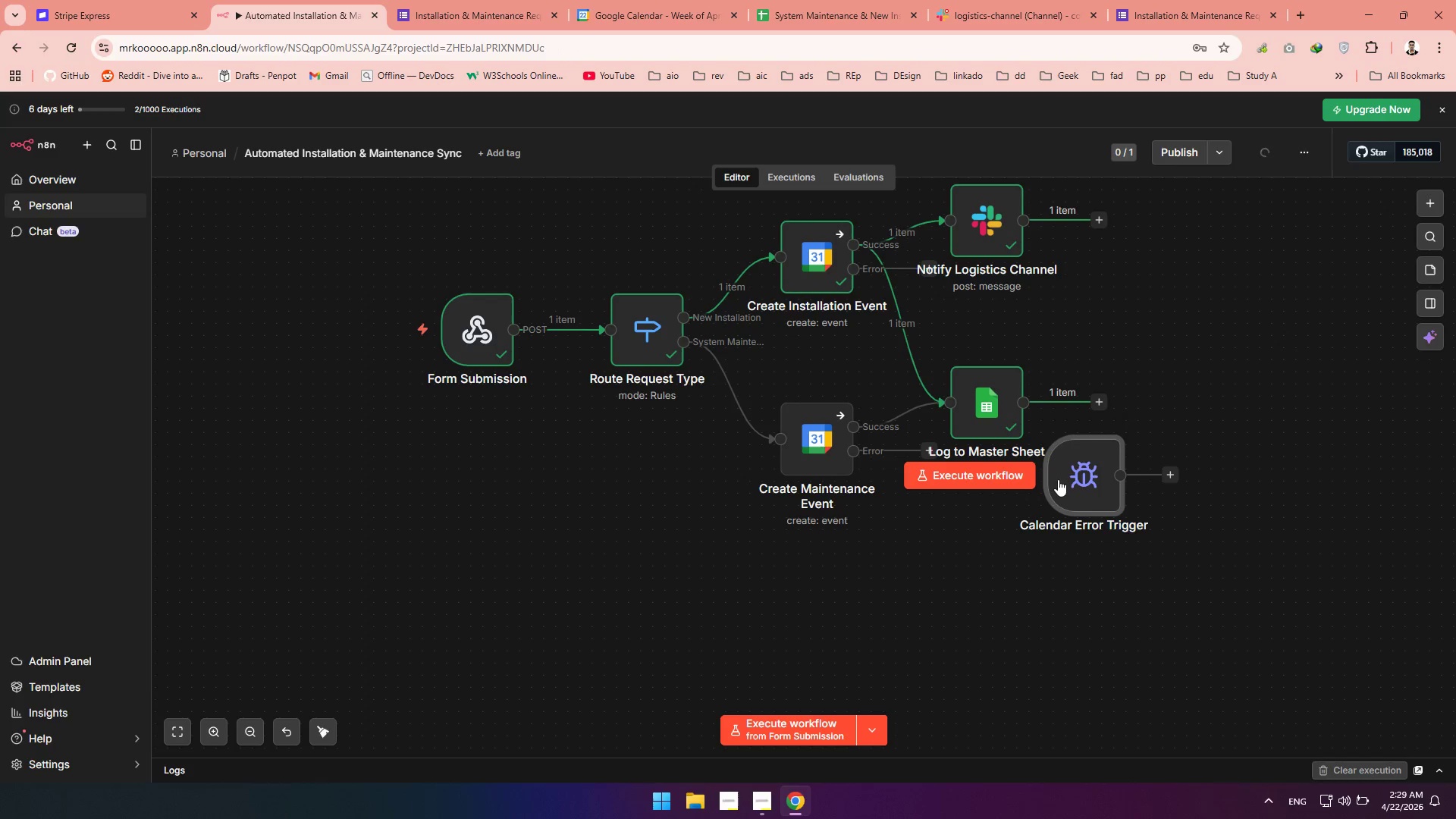 
left_click_drag(start_coordinate=[1069, 479], to_coordinate=[497, 624])
 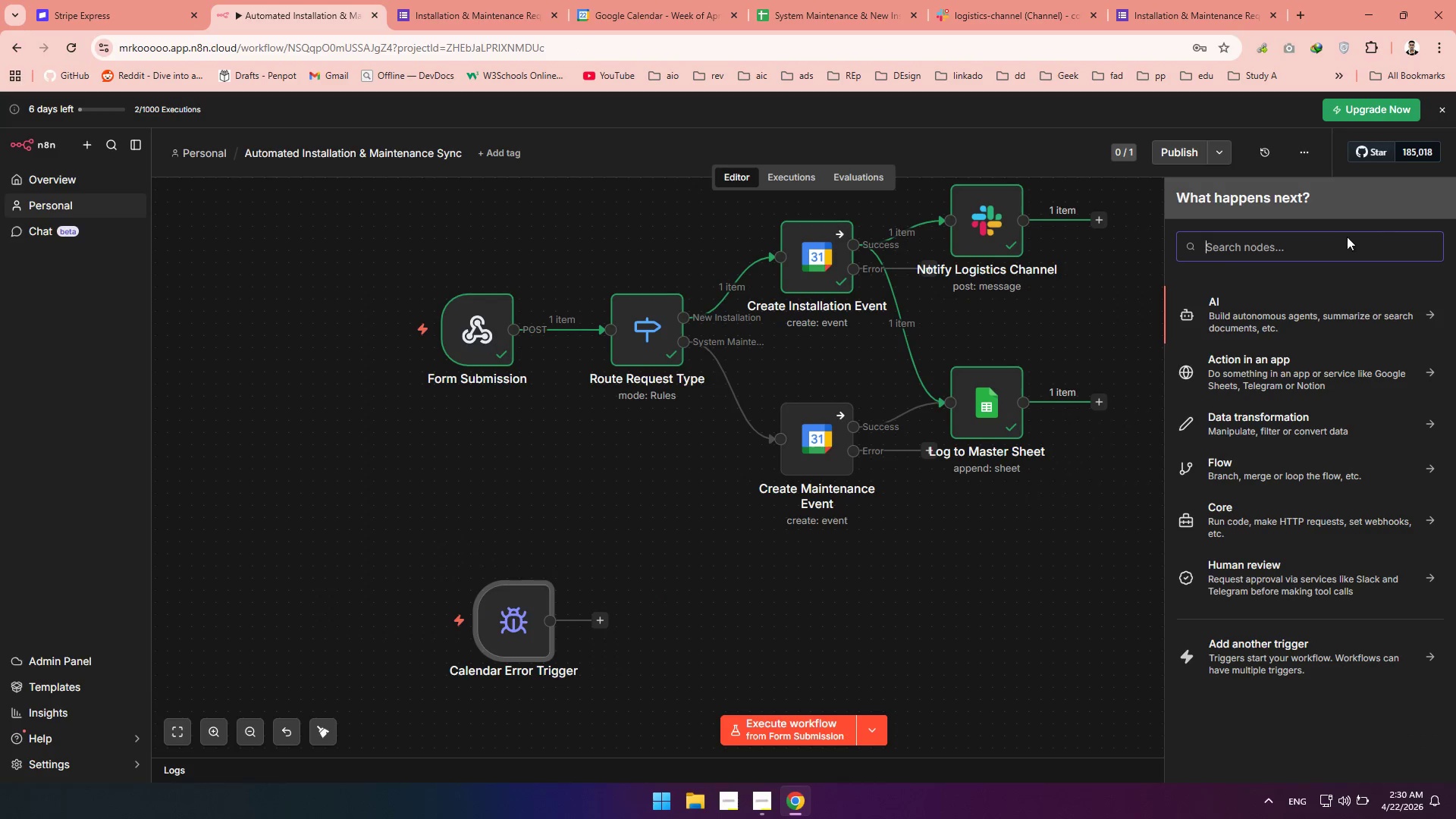 
wait(5.45)
 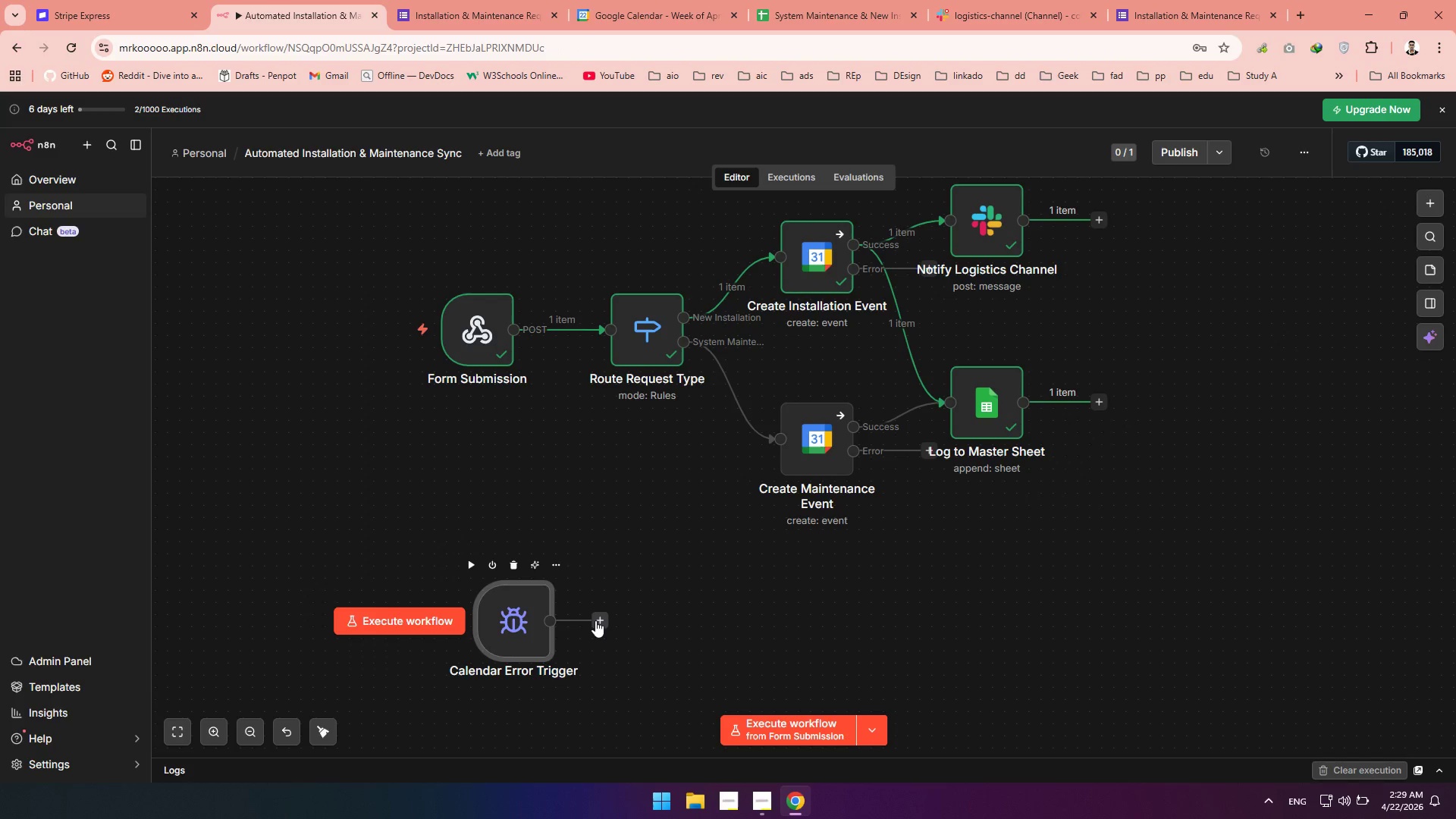 
hold_key(key=ShiftLeft, duration=1.05)
 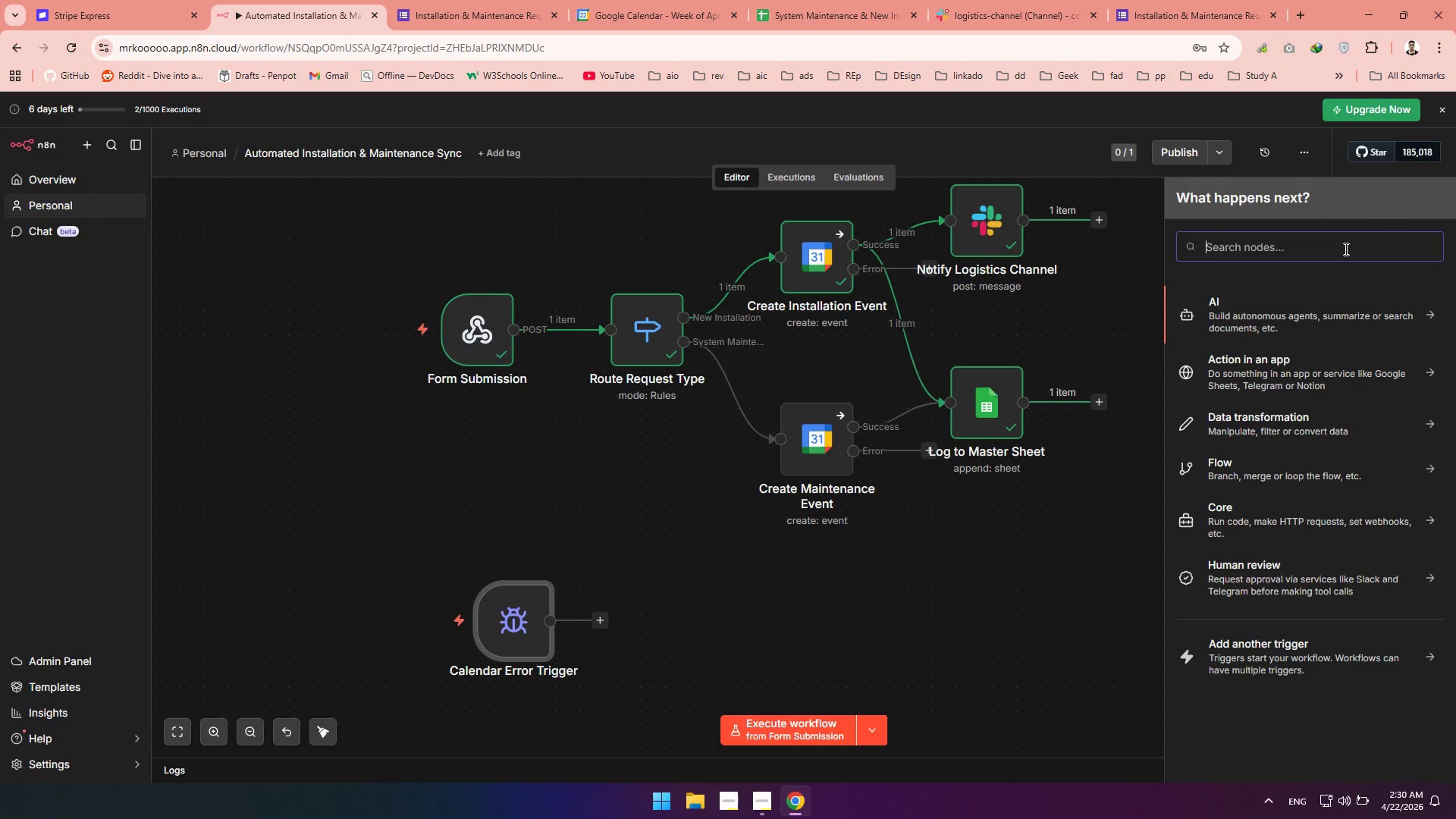 
type(Email)
 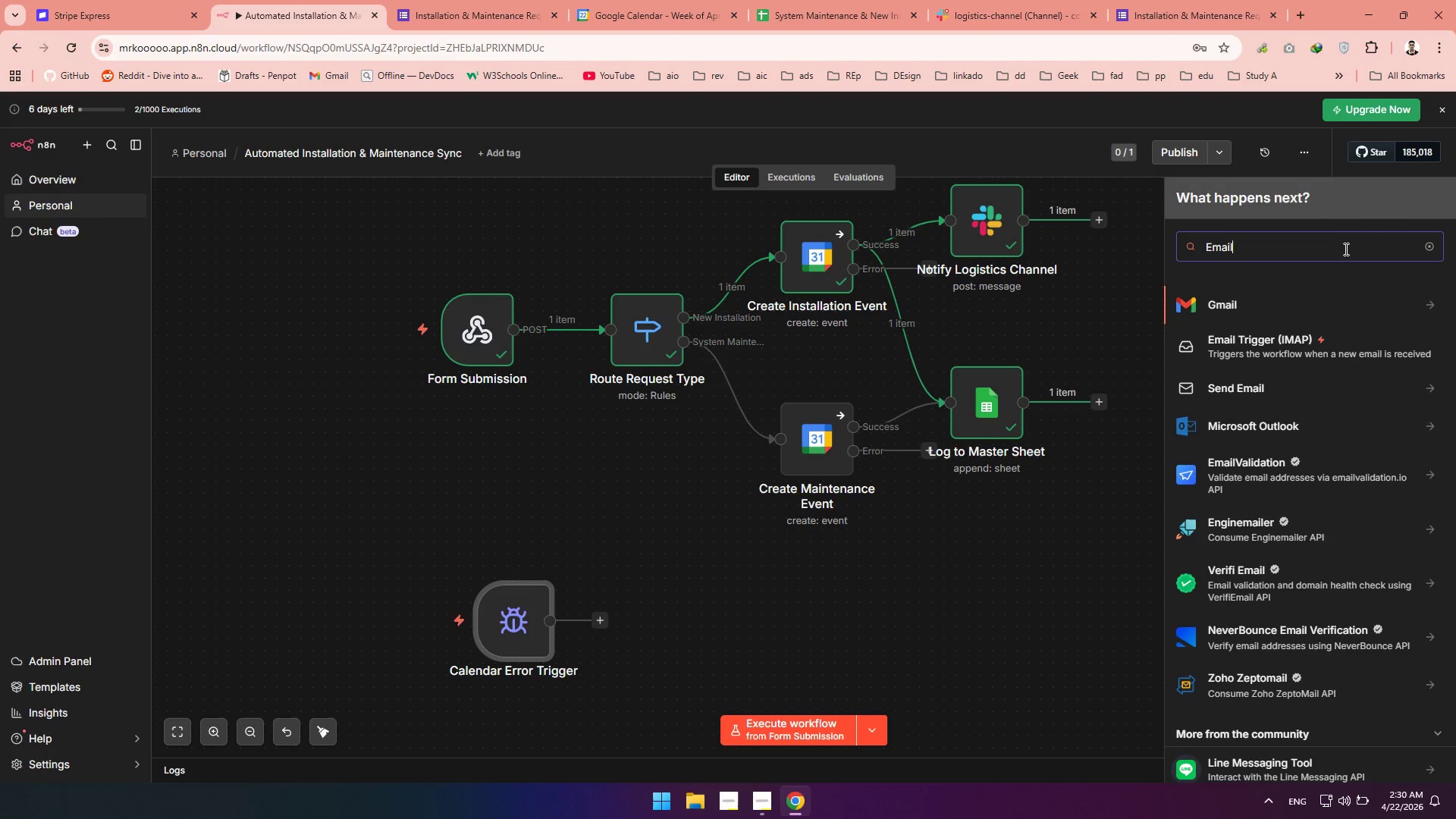 
scroll: coordinate [1367, 357], scroll_direction: none, amount: 0.0
 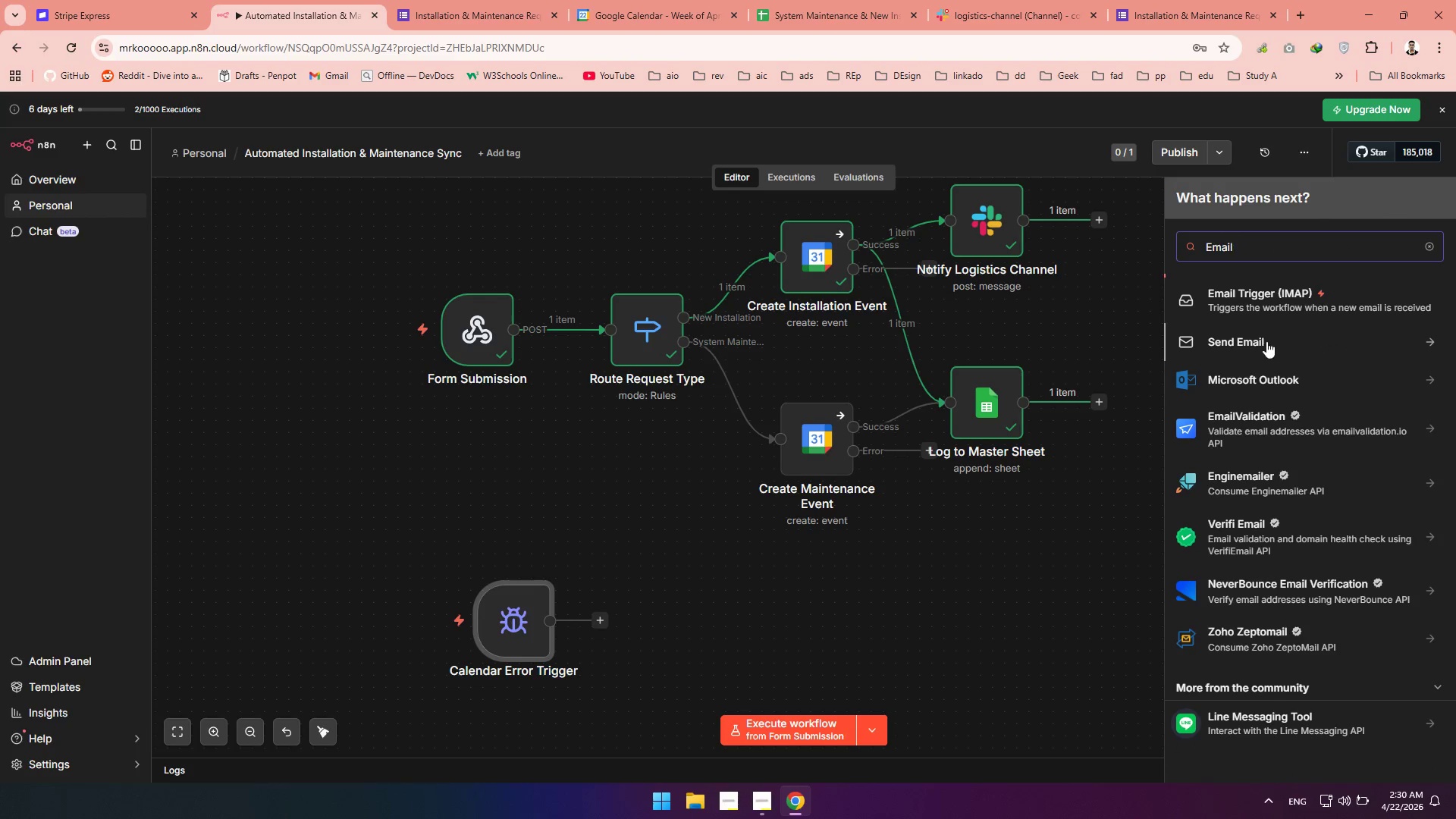 
scroll: coordinate [1268, 339], scroll_direction: up, amount: 3.0
 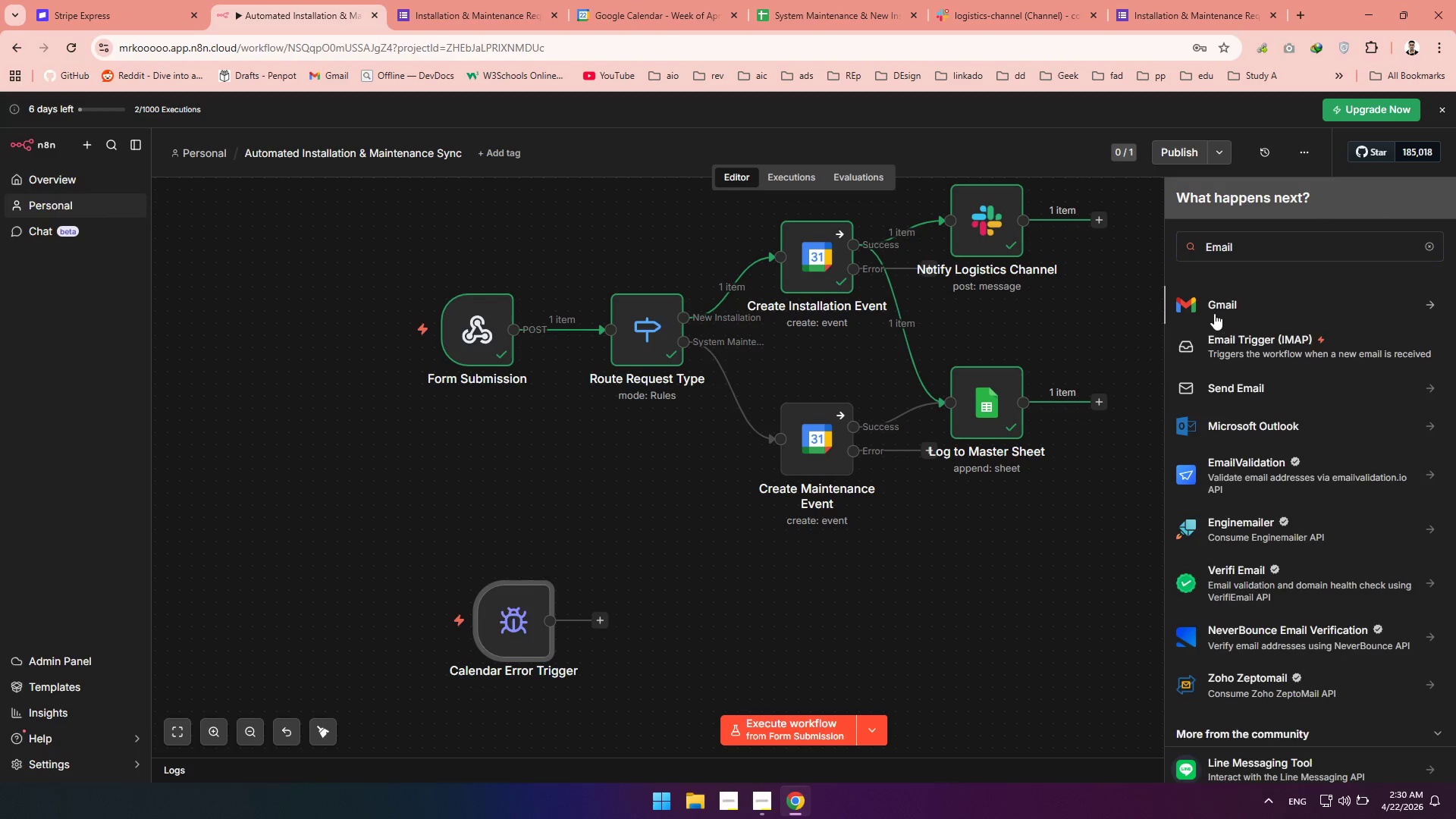 
left_click([1214, 313])
 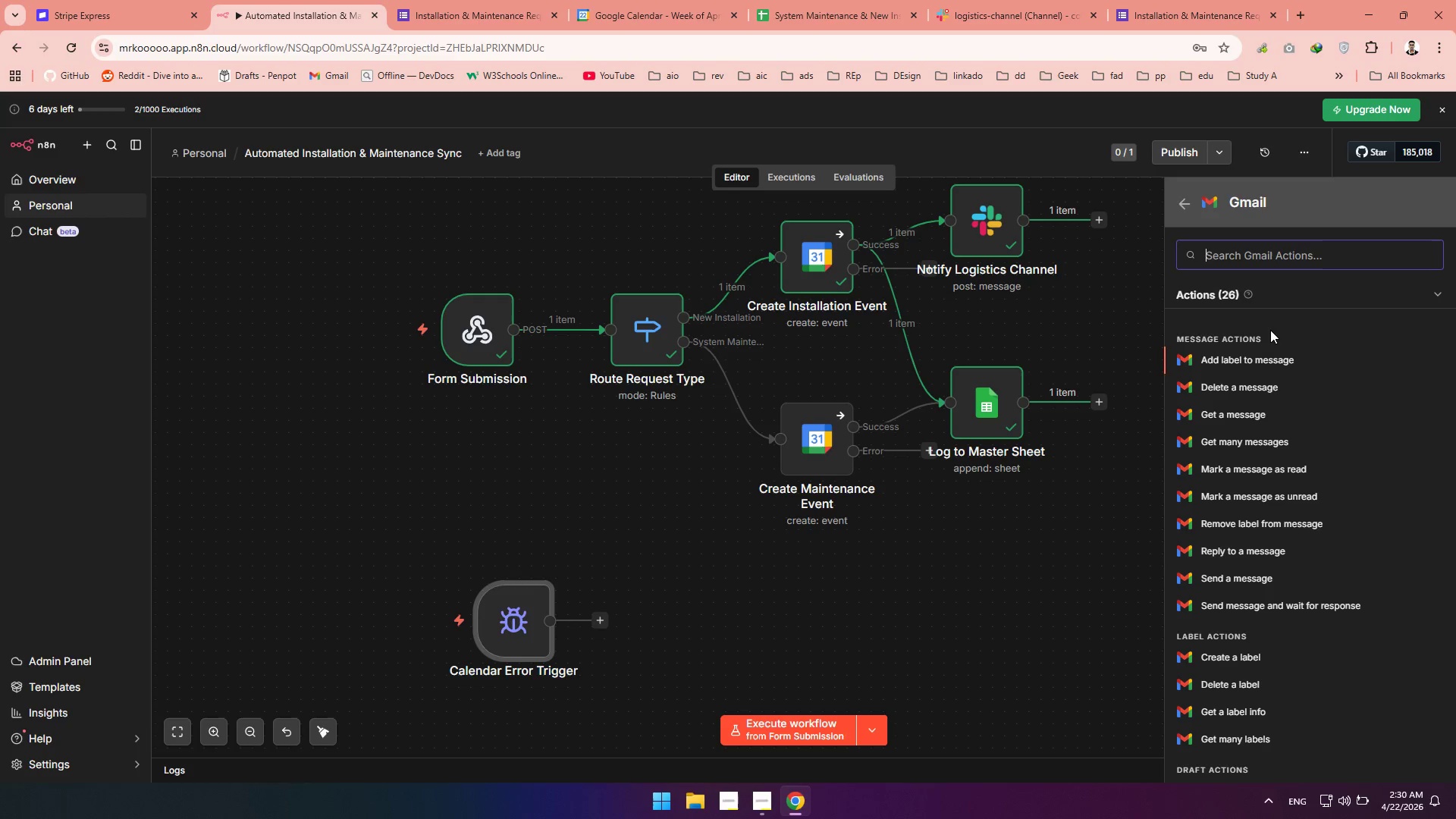 
type(se)
 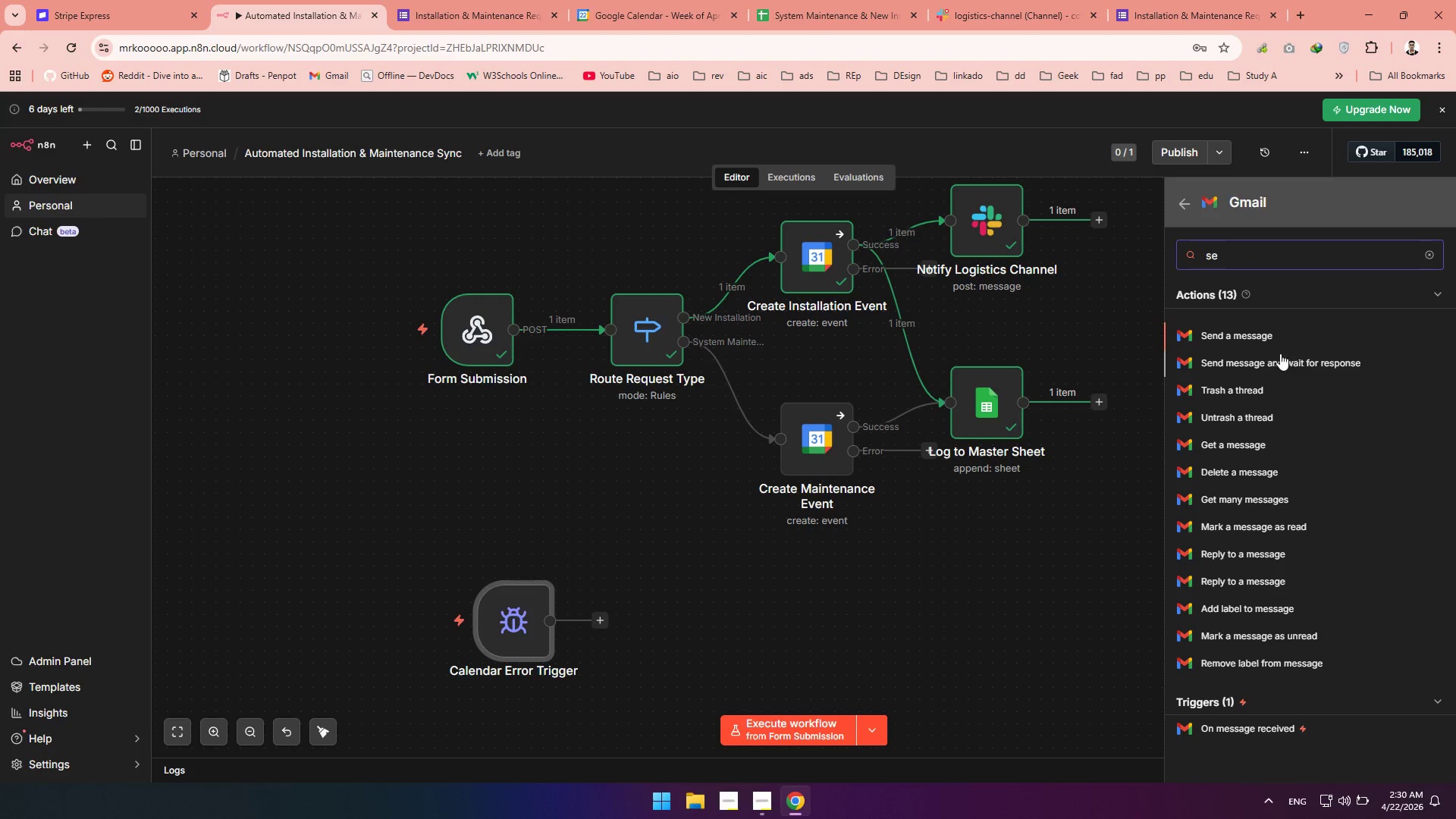 
left_click([1255, 340])
 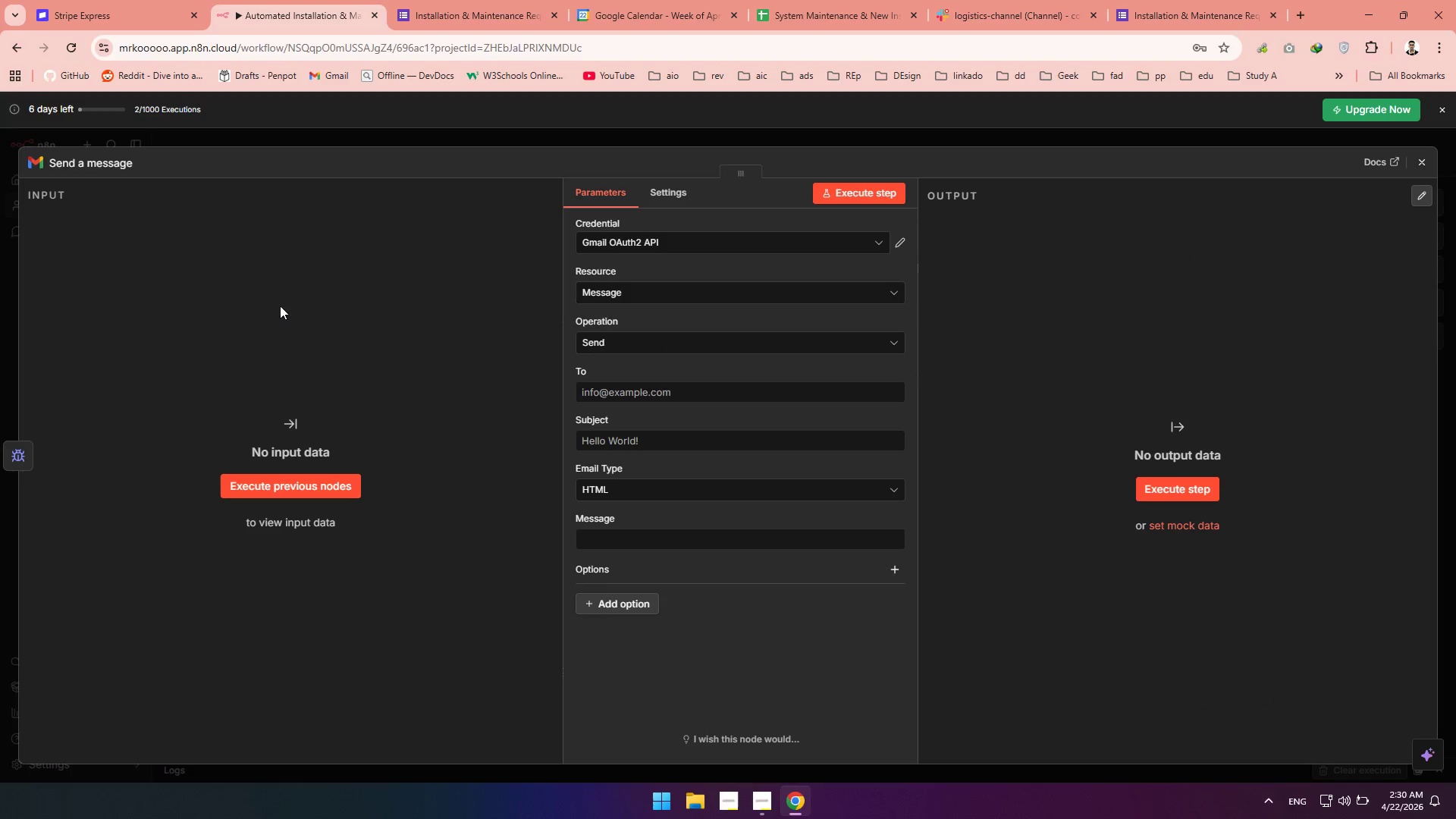 
left_click([115, 165])
 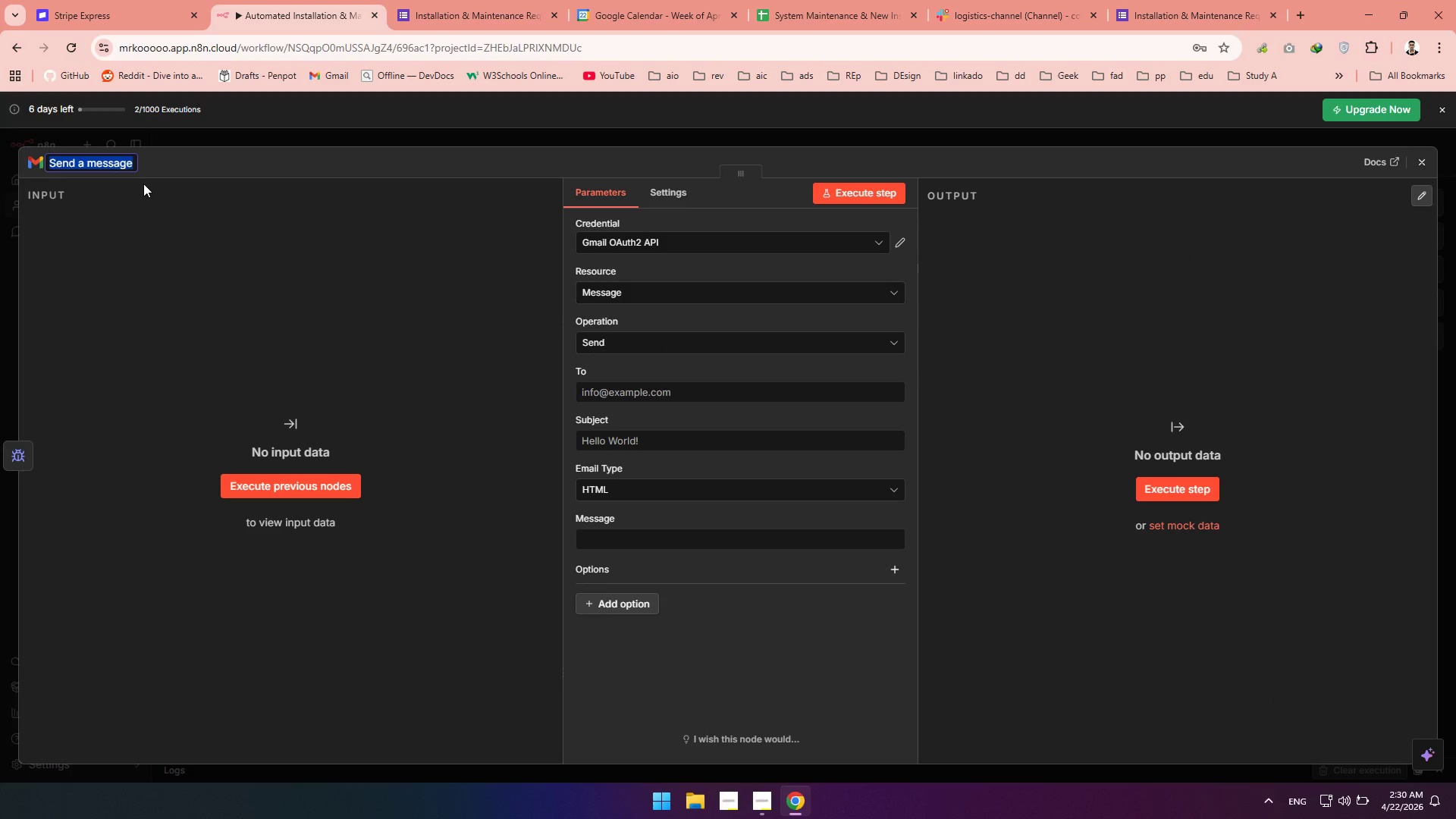 
type(Alert tea lead)
 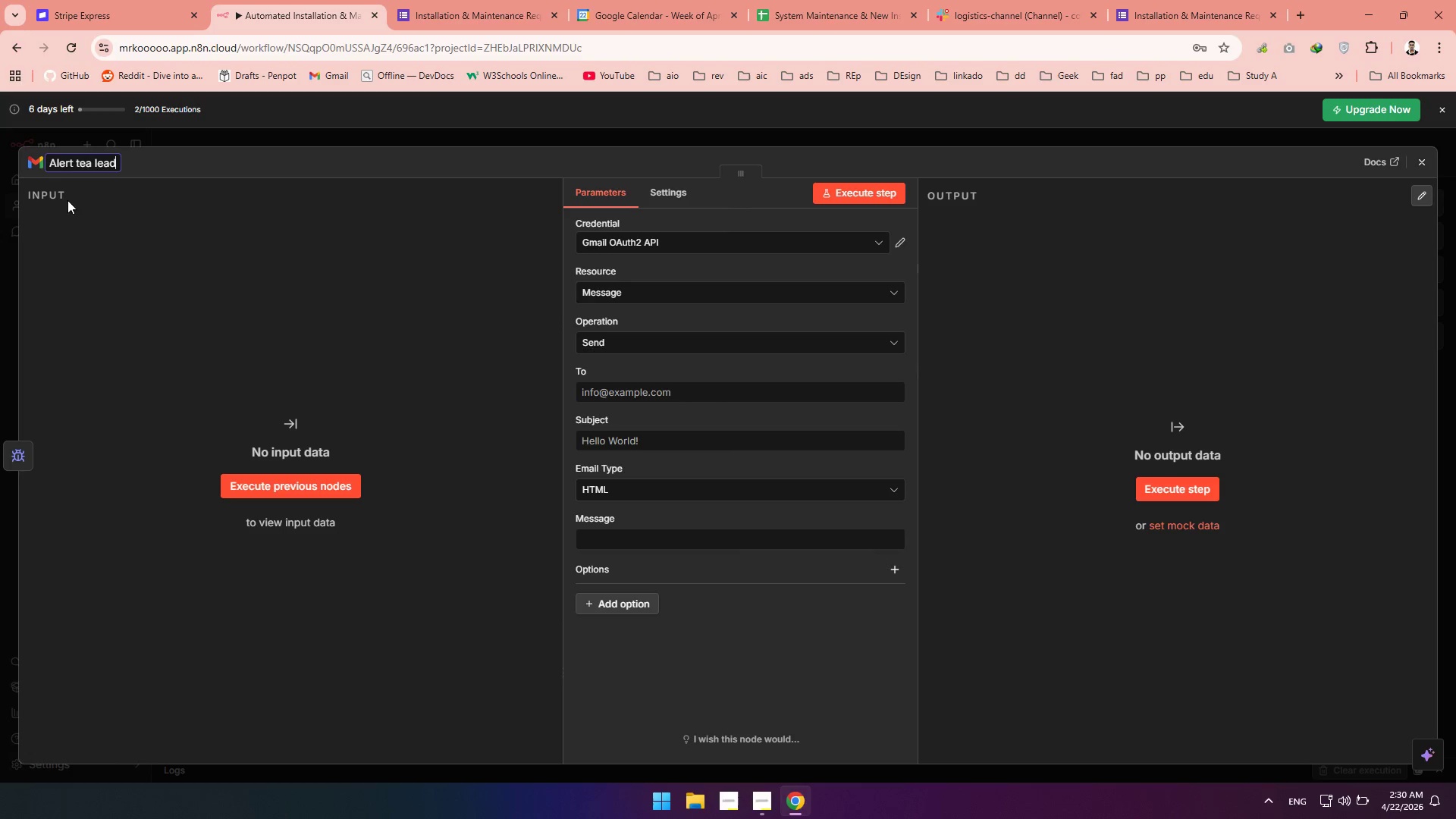 
mouse_move([92, 163])
 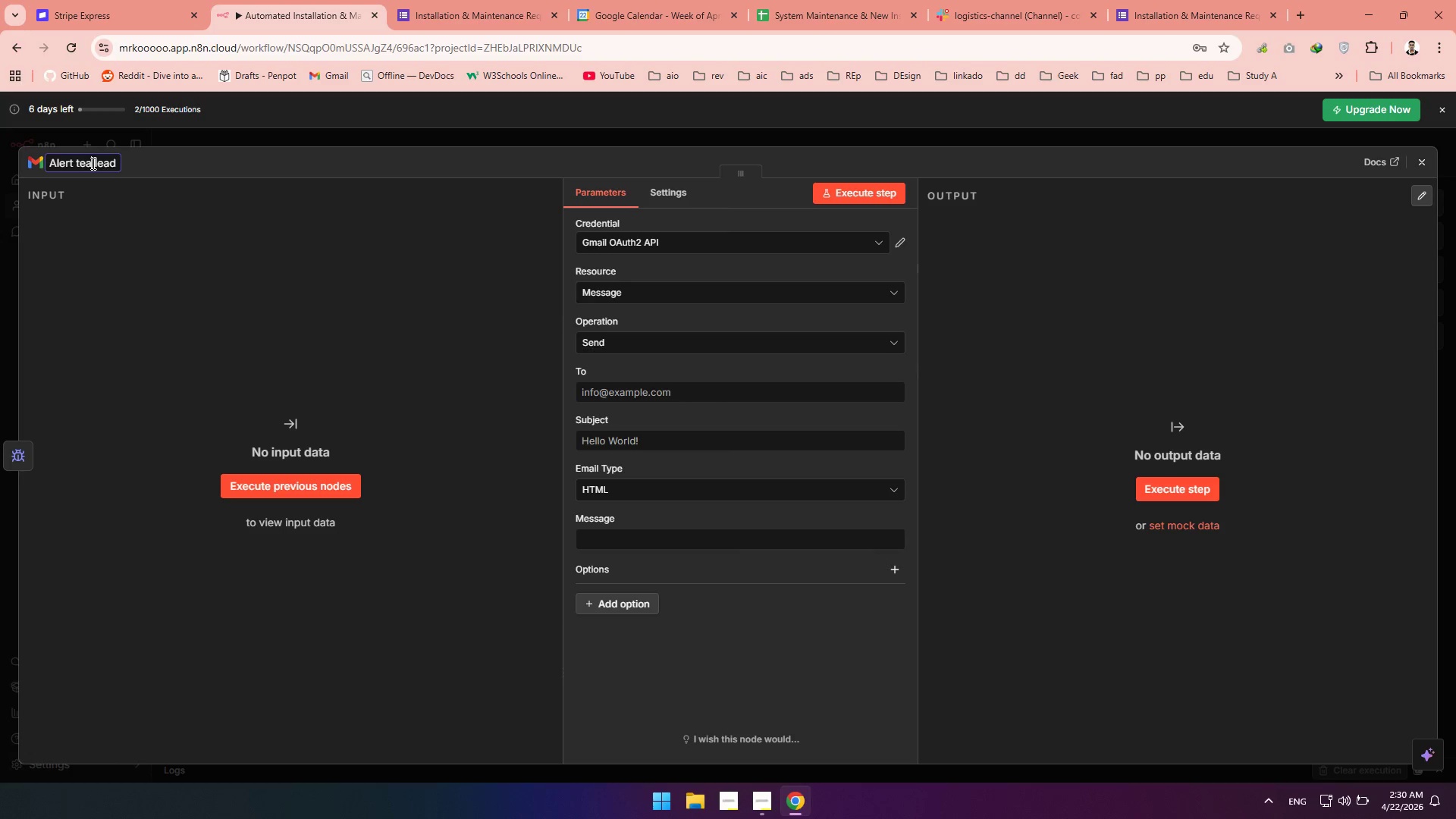 
left_click([92, 163])
 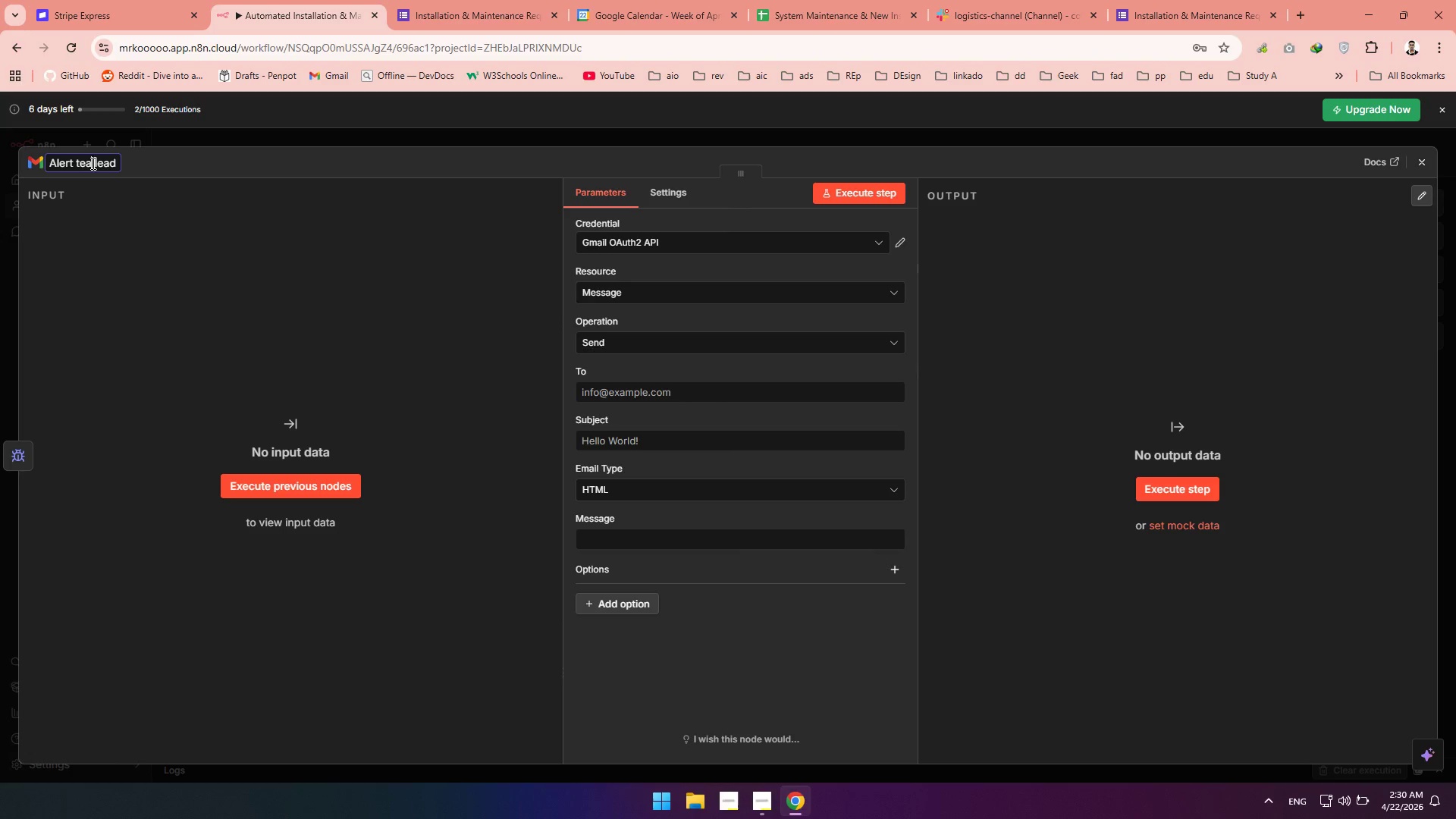 
key(M)
 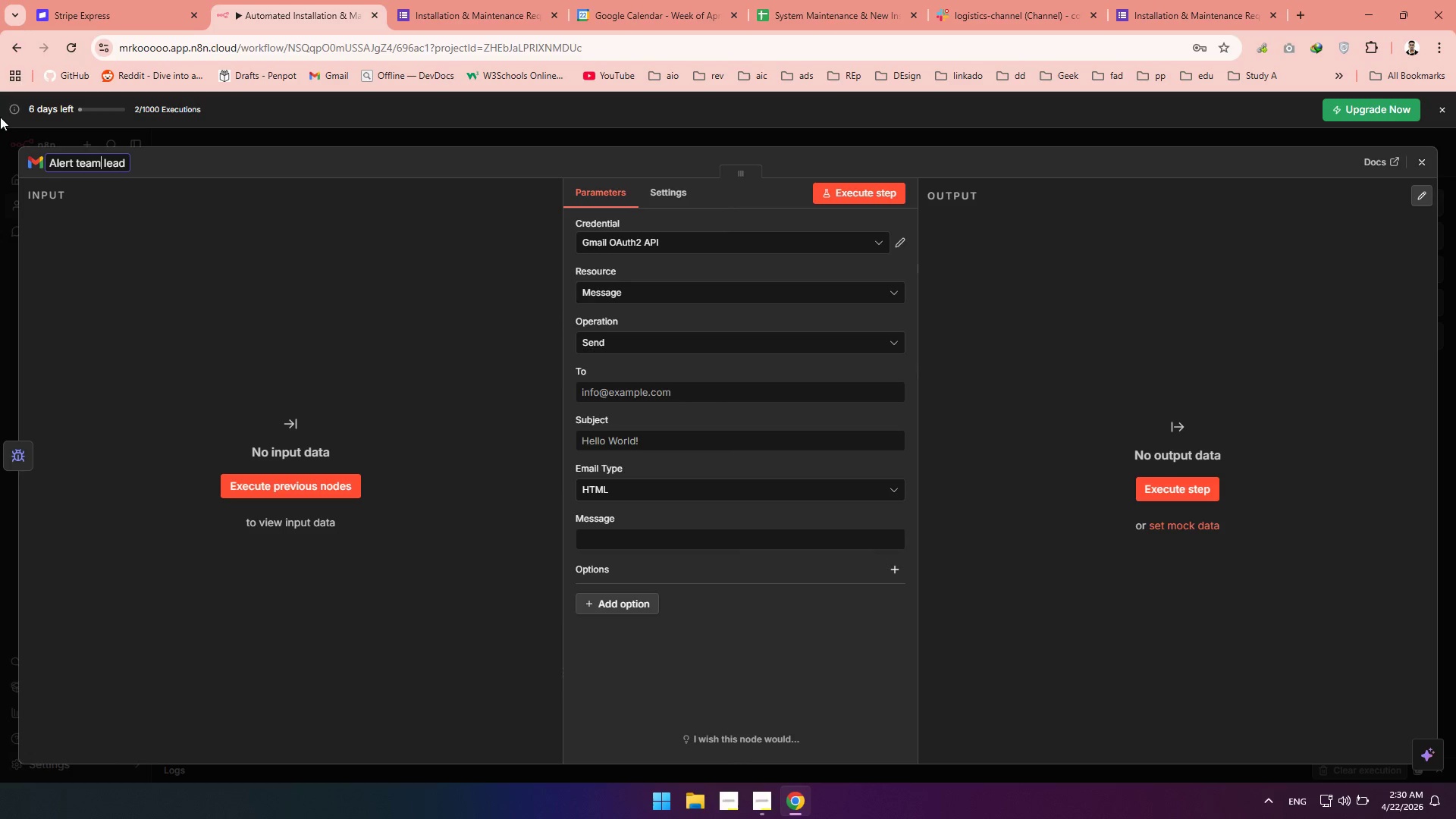 
wait(5.59)
 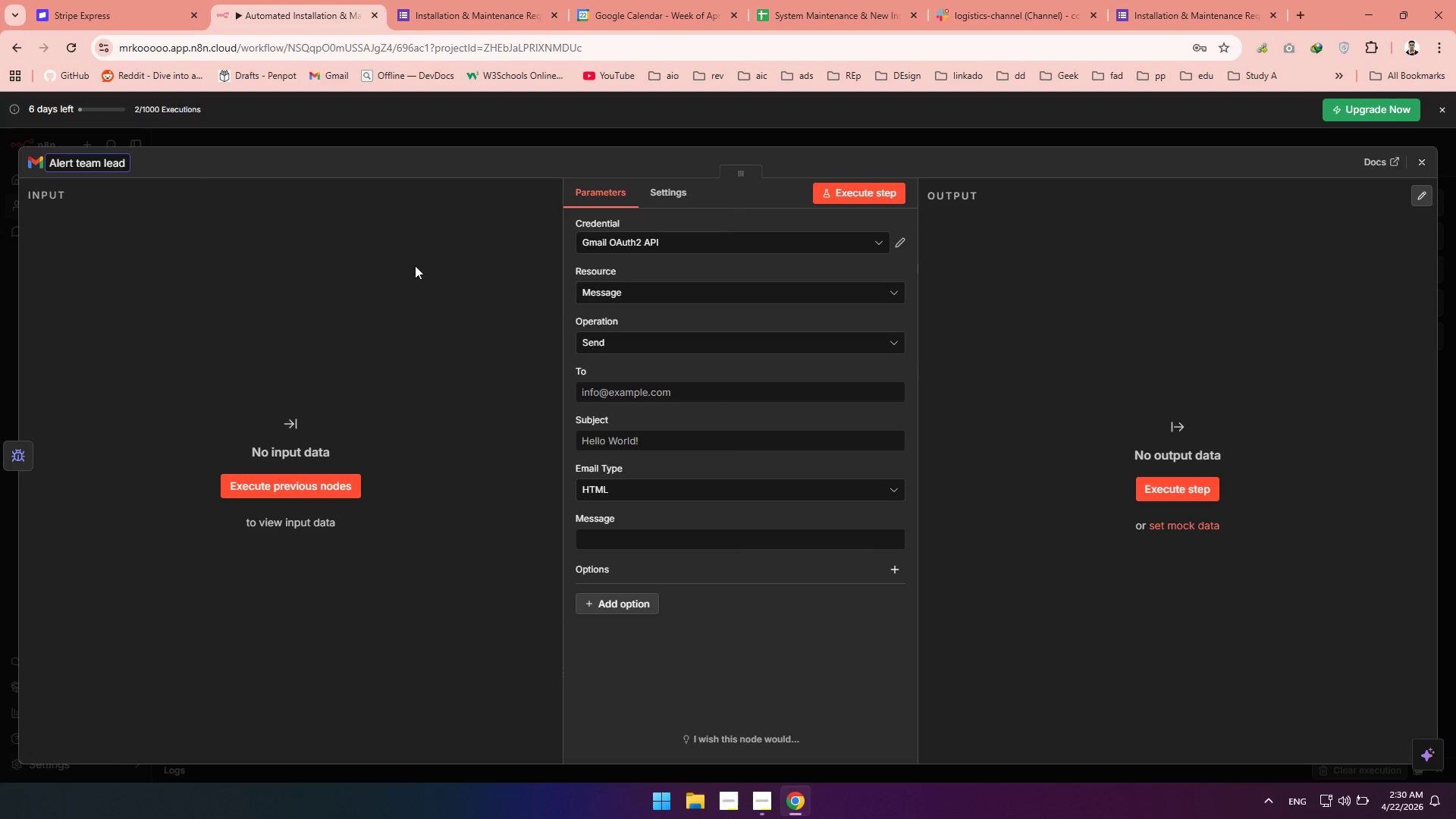 
left_click([110, 158])
 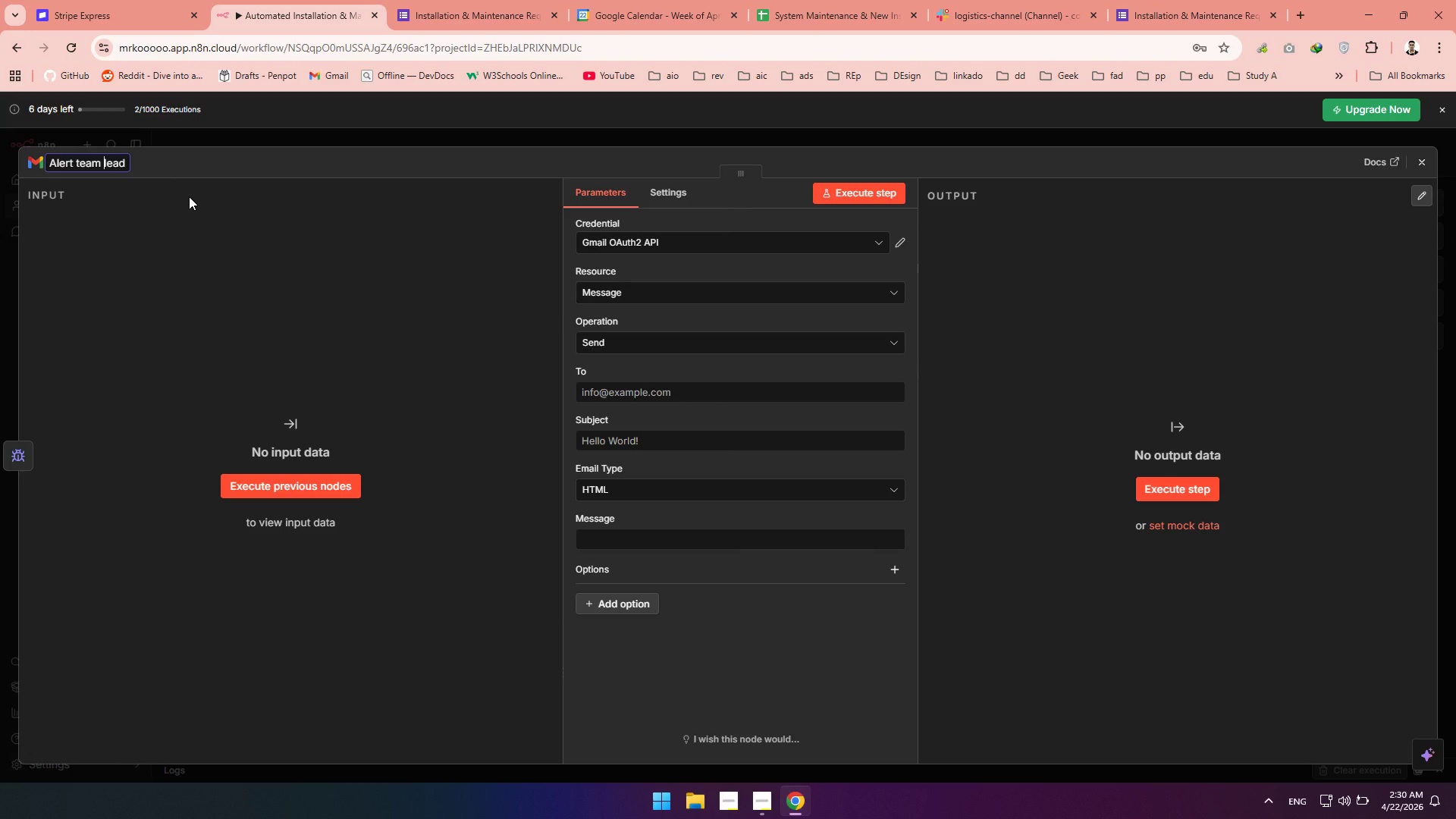 
key(Delete)
 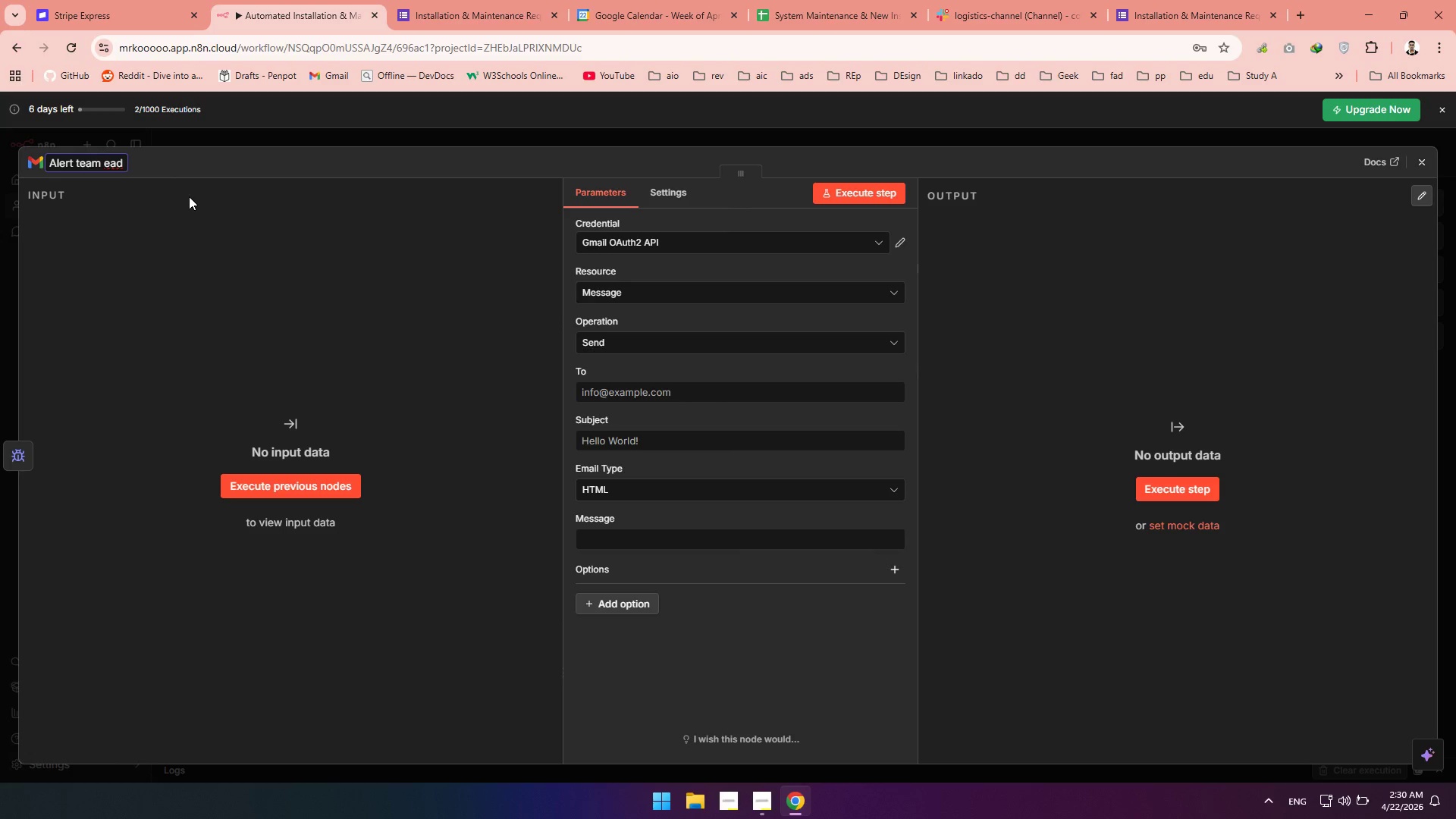 
key(Shift+L)
 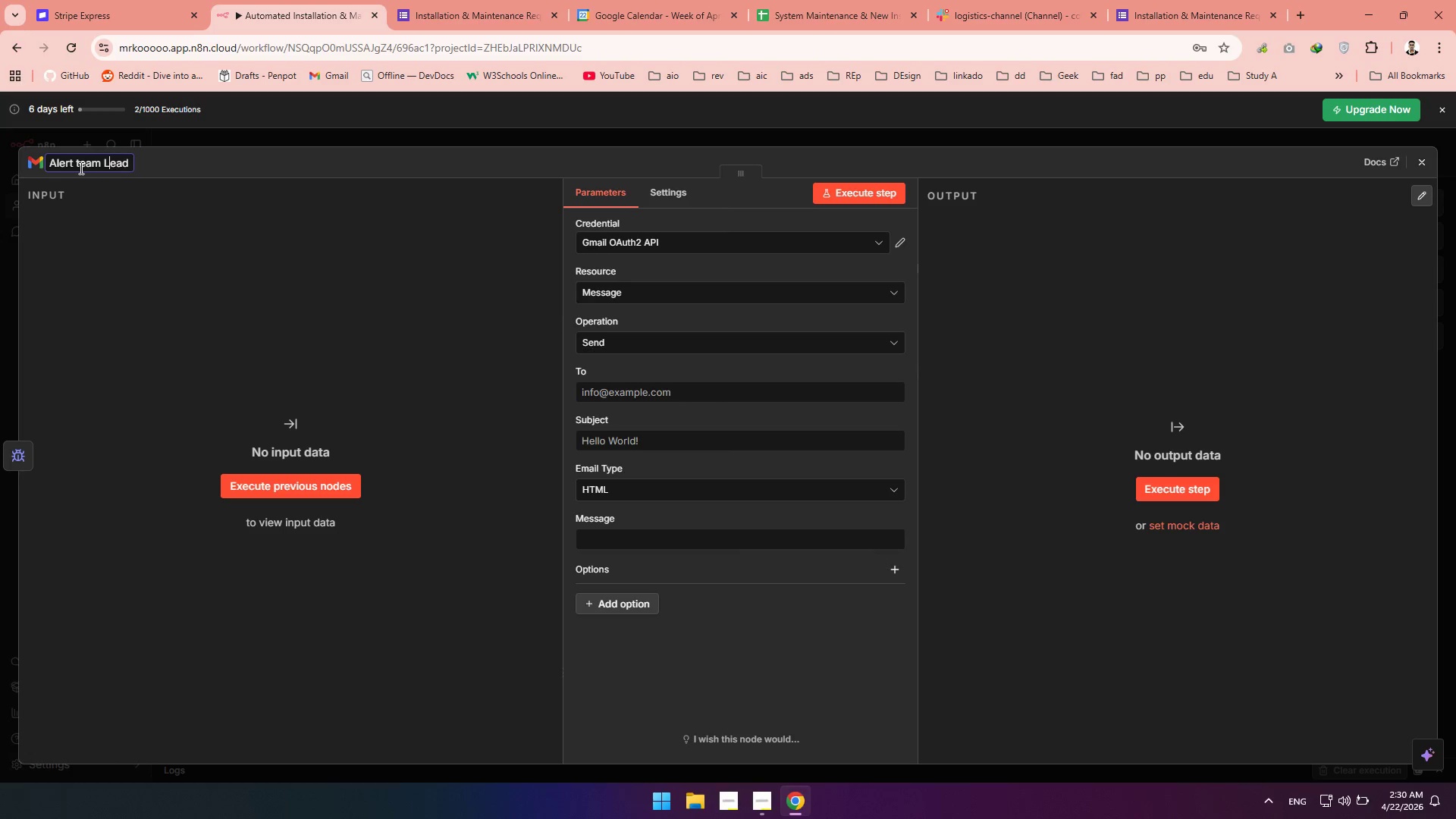 
left_click([80, 166])
 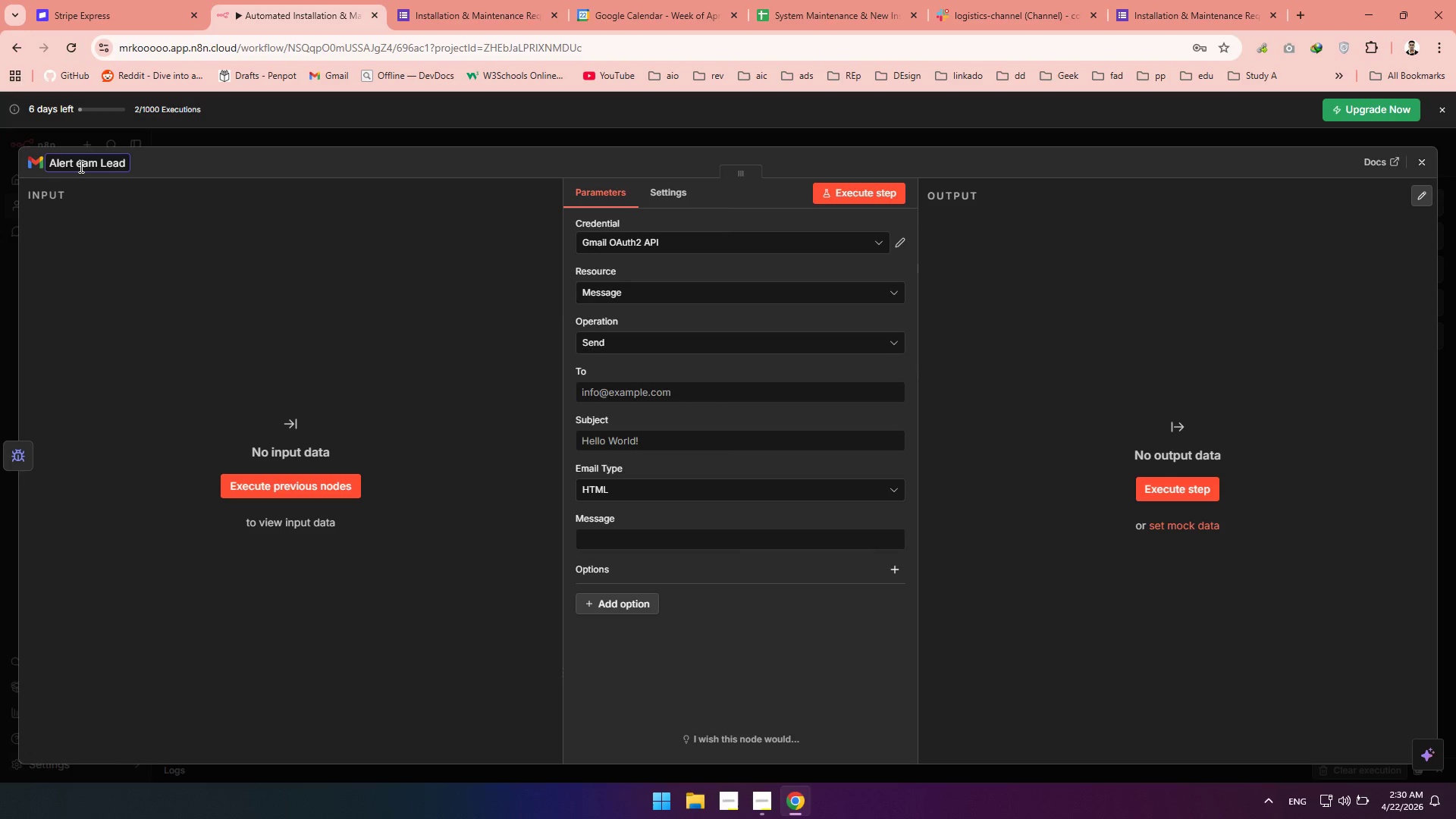 
key(Backspace)
 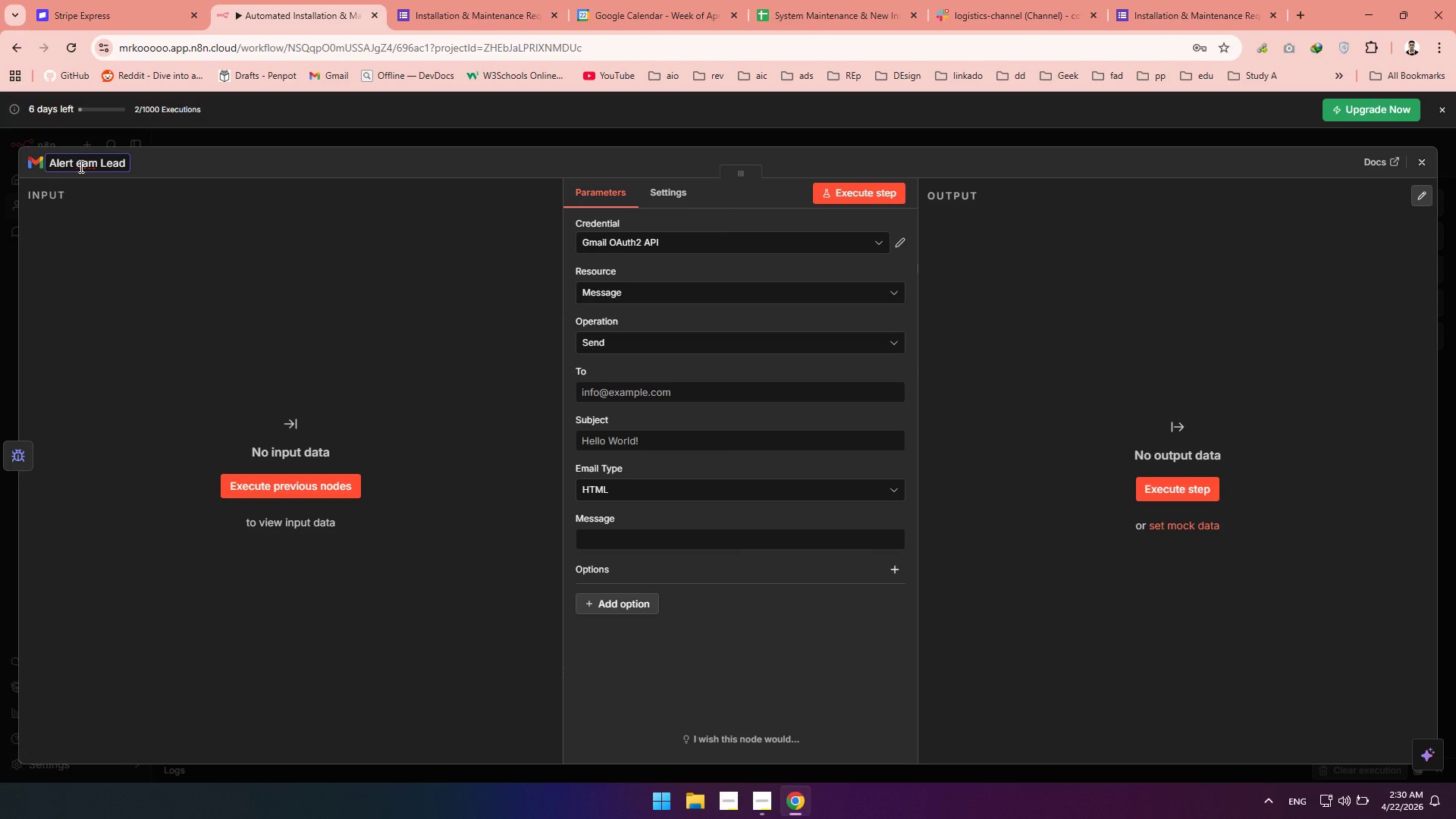 
key(Shift+T)
 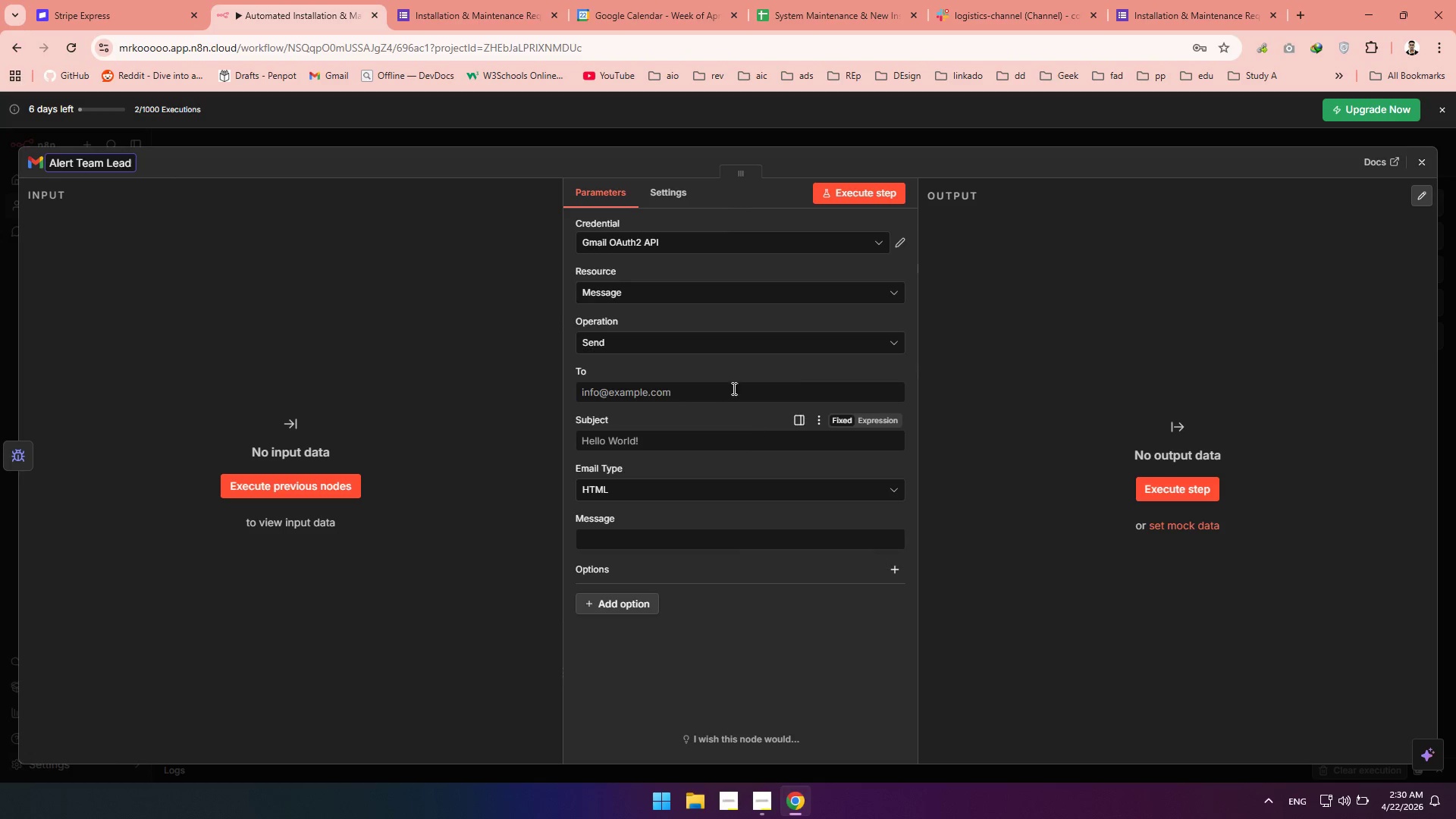 
double_click([659, 332])
 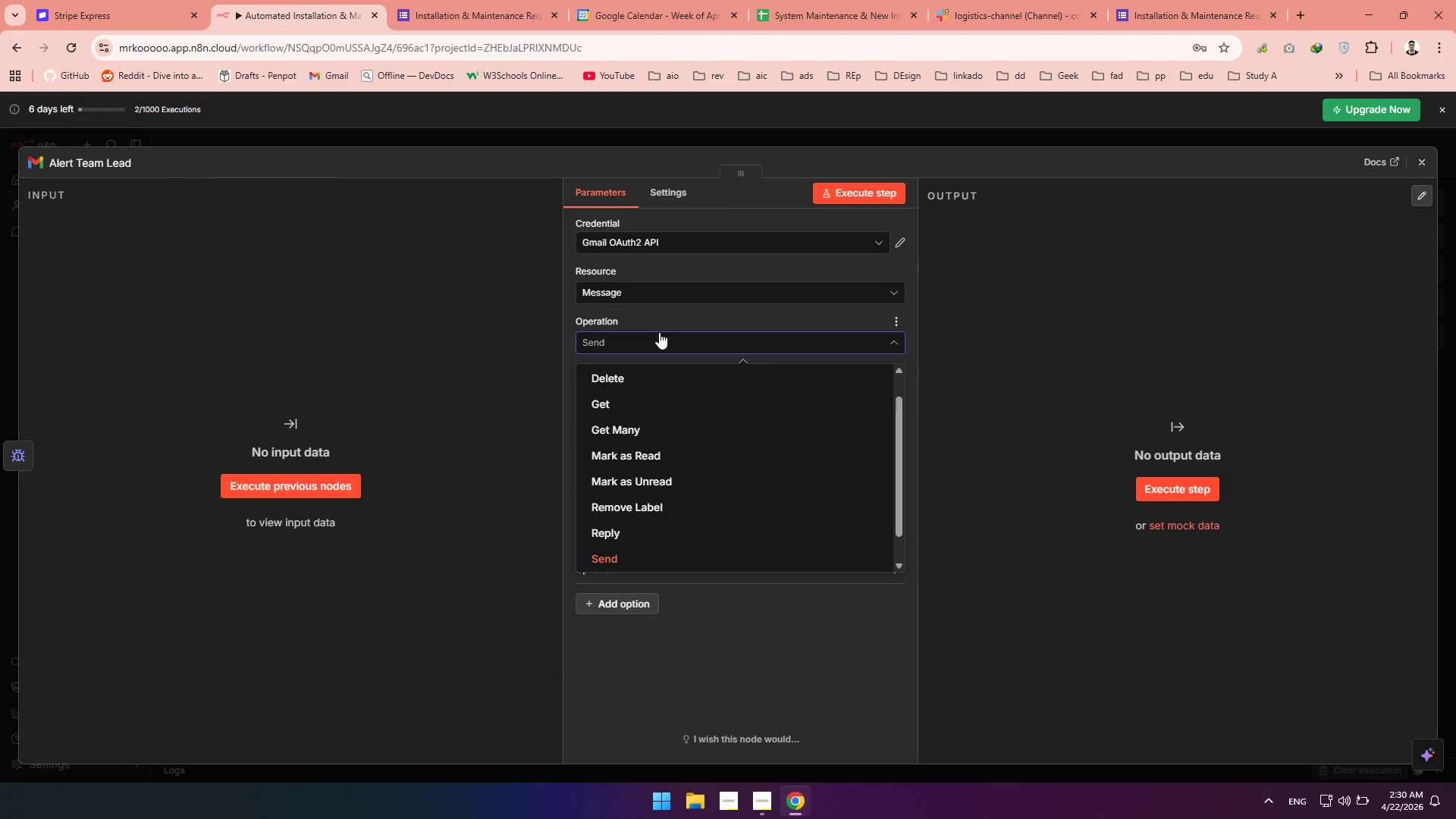 
left_click([659, 332])
 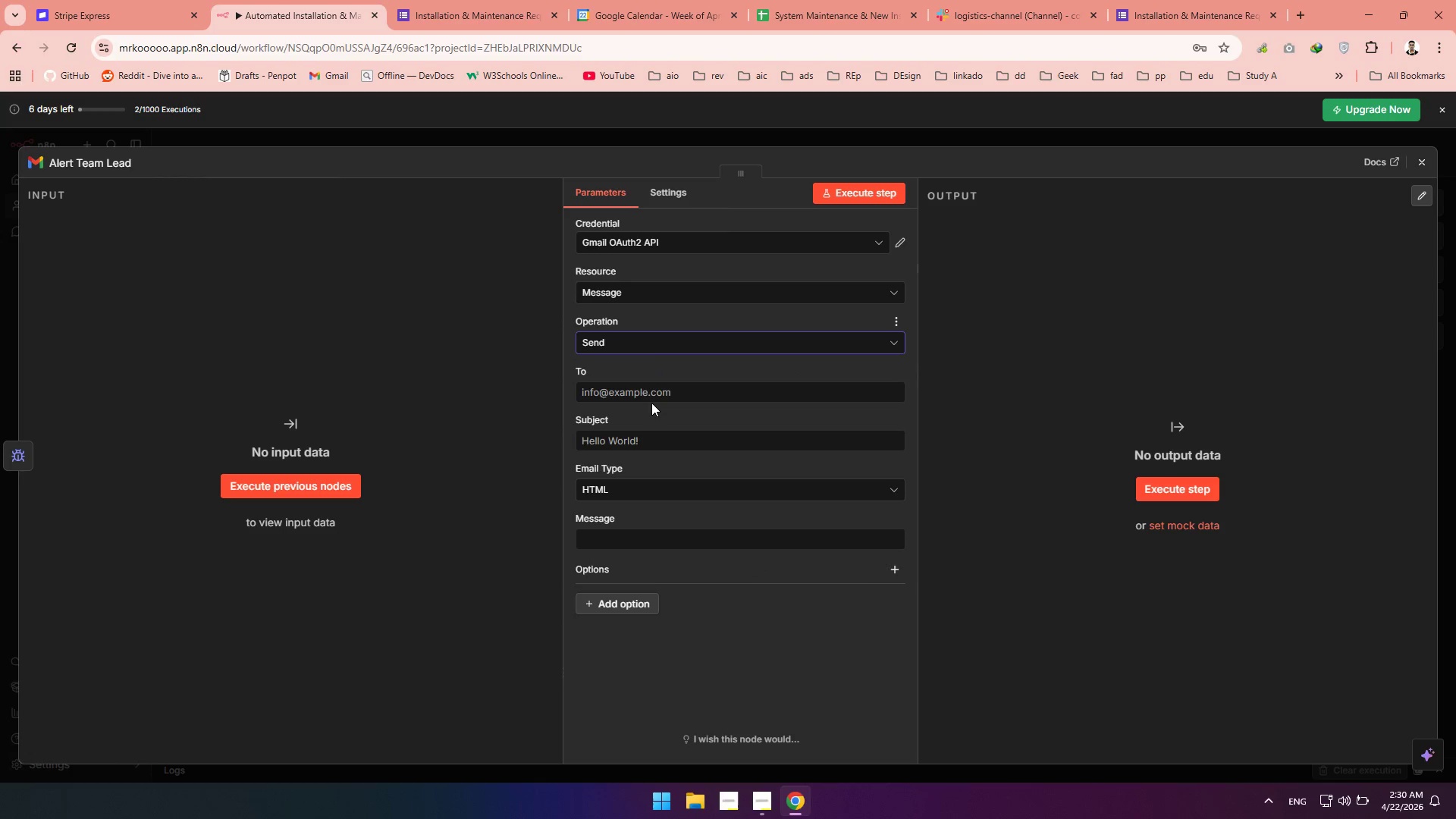 
left_click([644, 392])
 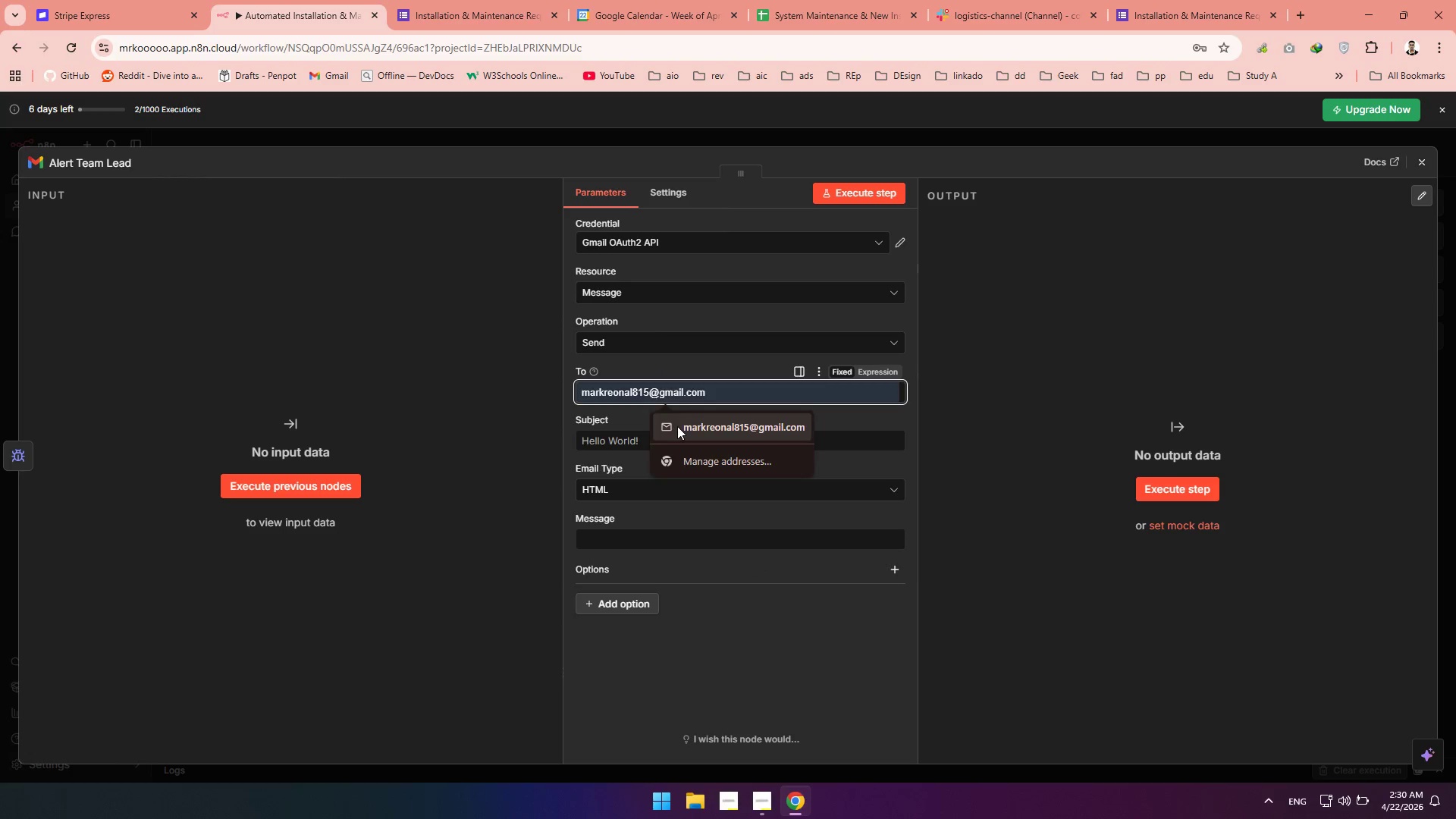 
left_click([677, 426])
 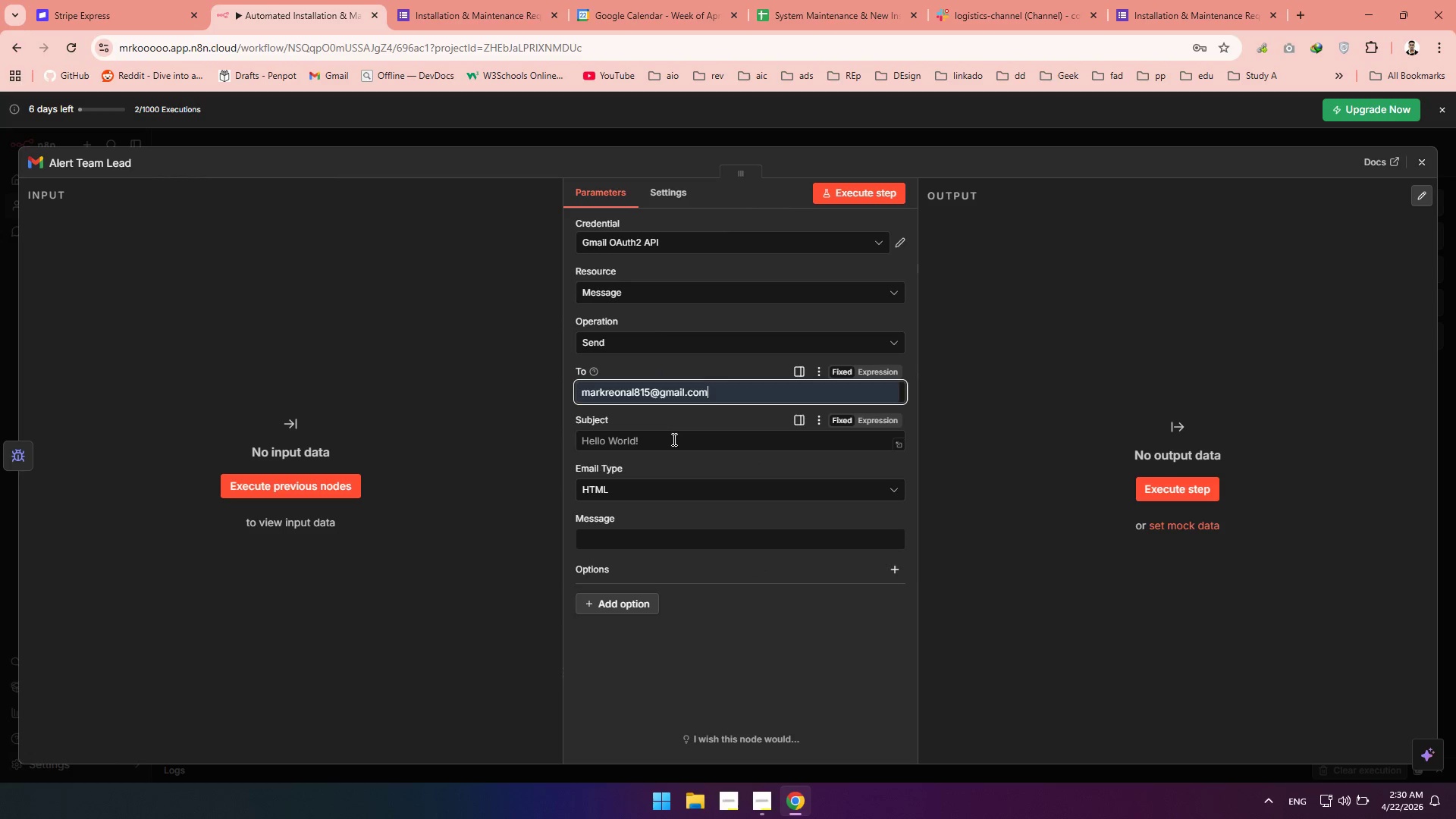 
left_click_drag(start_coordinate=[672, 441], to_coordinate=[521, 412])
 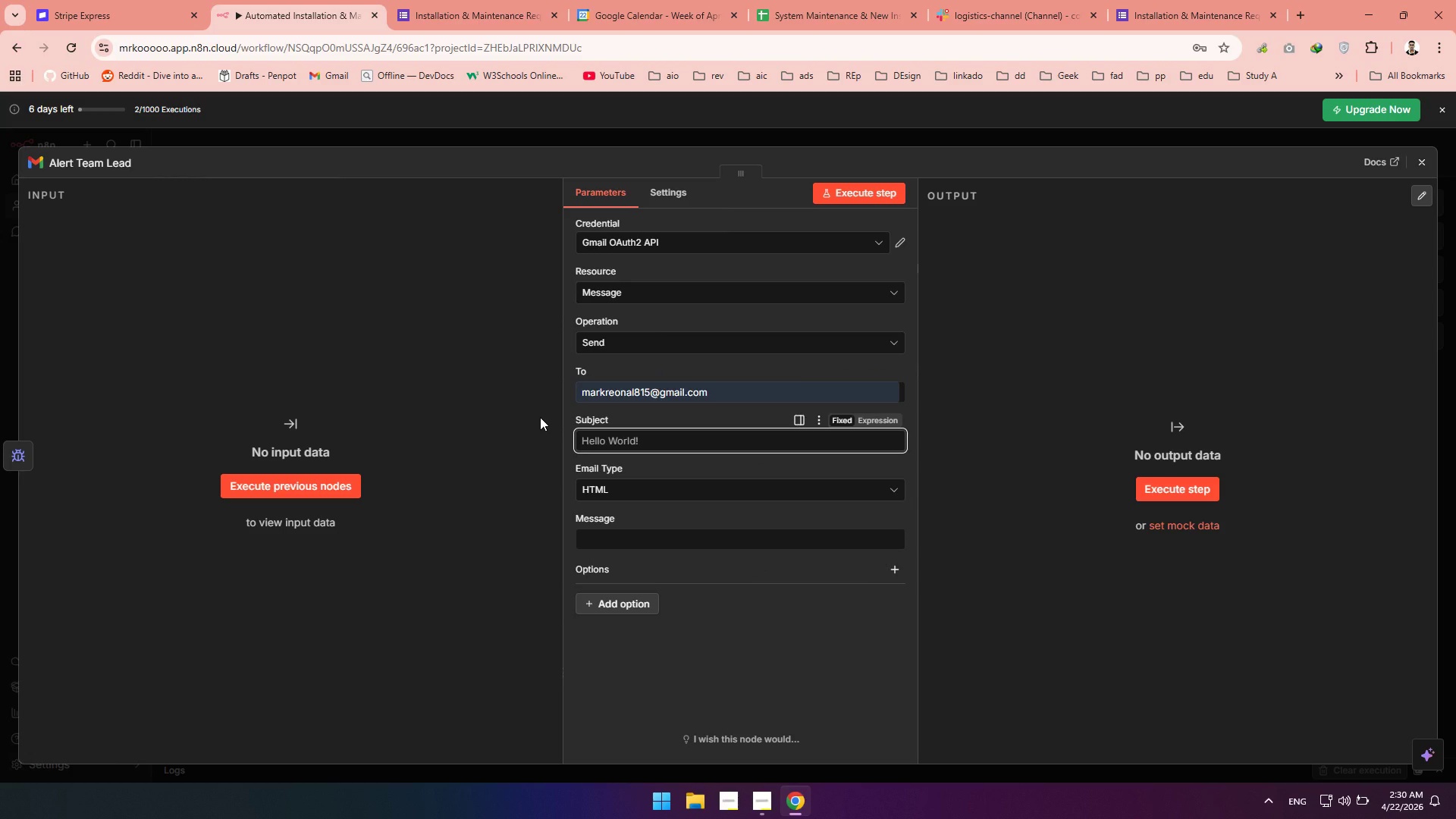 
type(Workflow Error)
 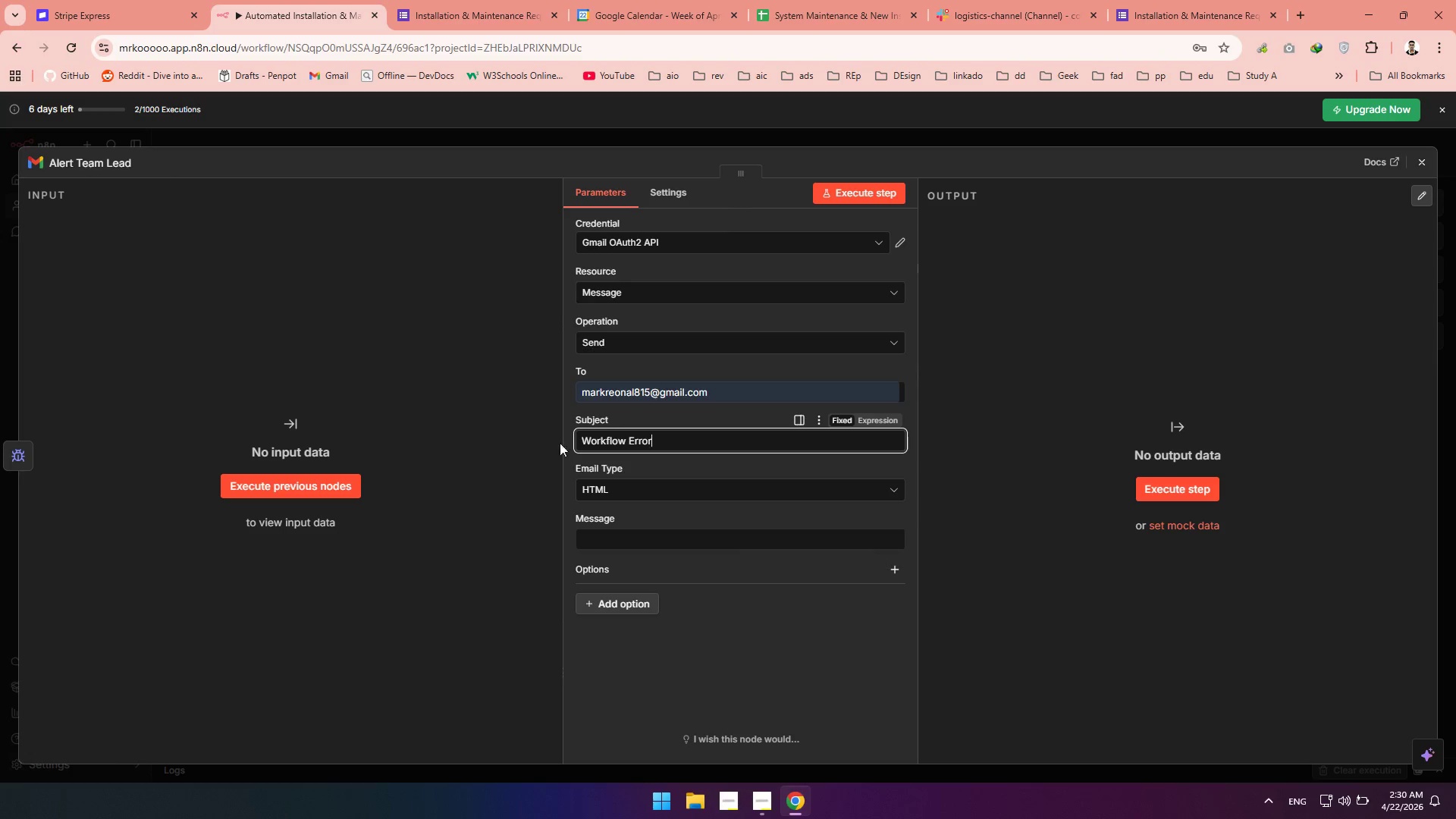 
left_click([695, 489])
 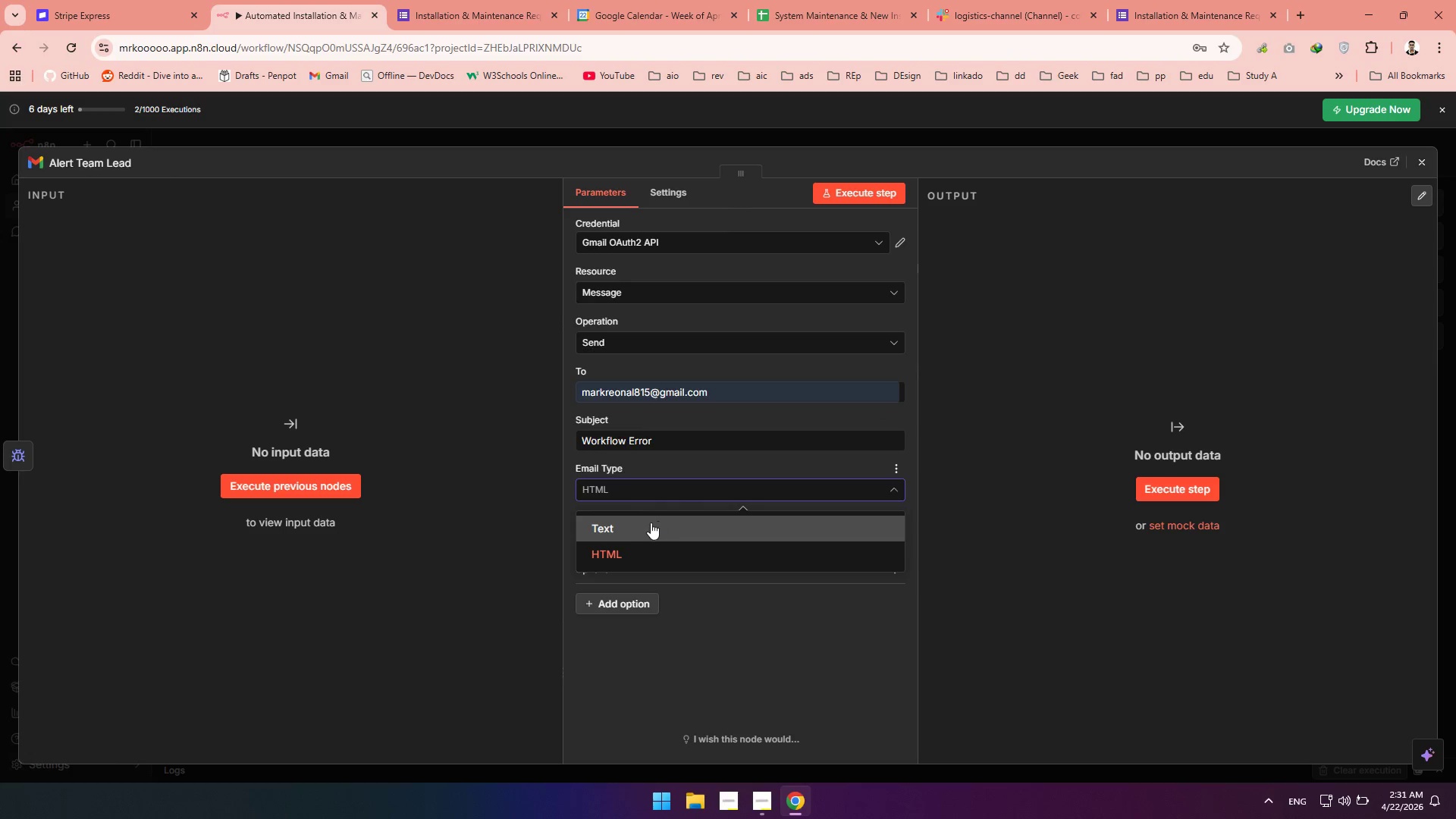 
left_click([646, 522])
 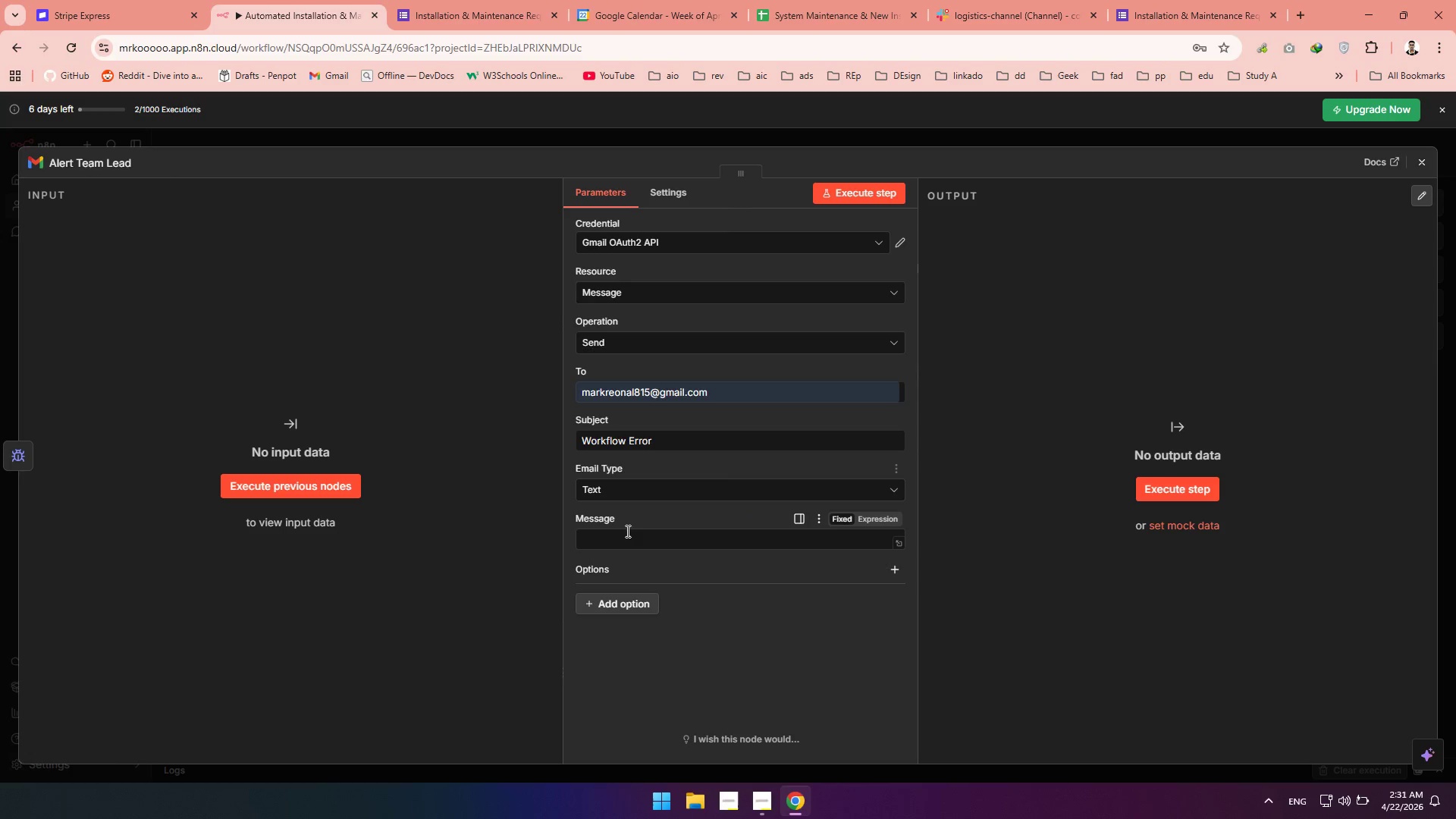 
double_click([613, 537])
 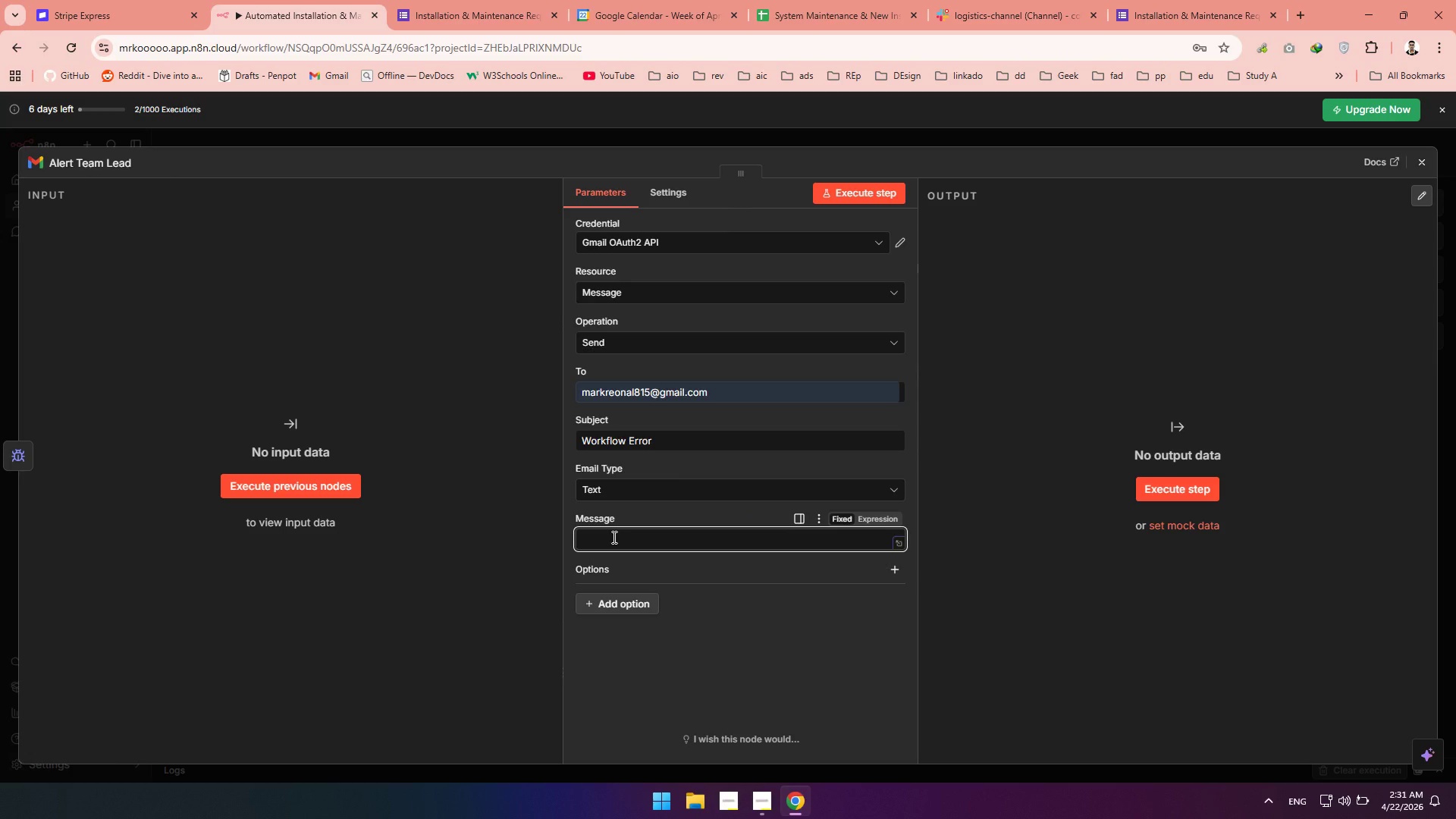 
key(Meta+Period)
 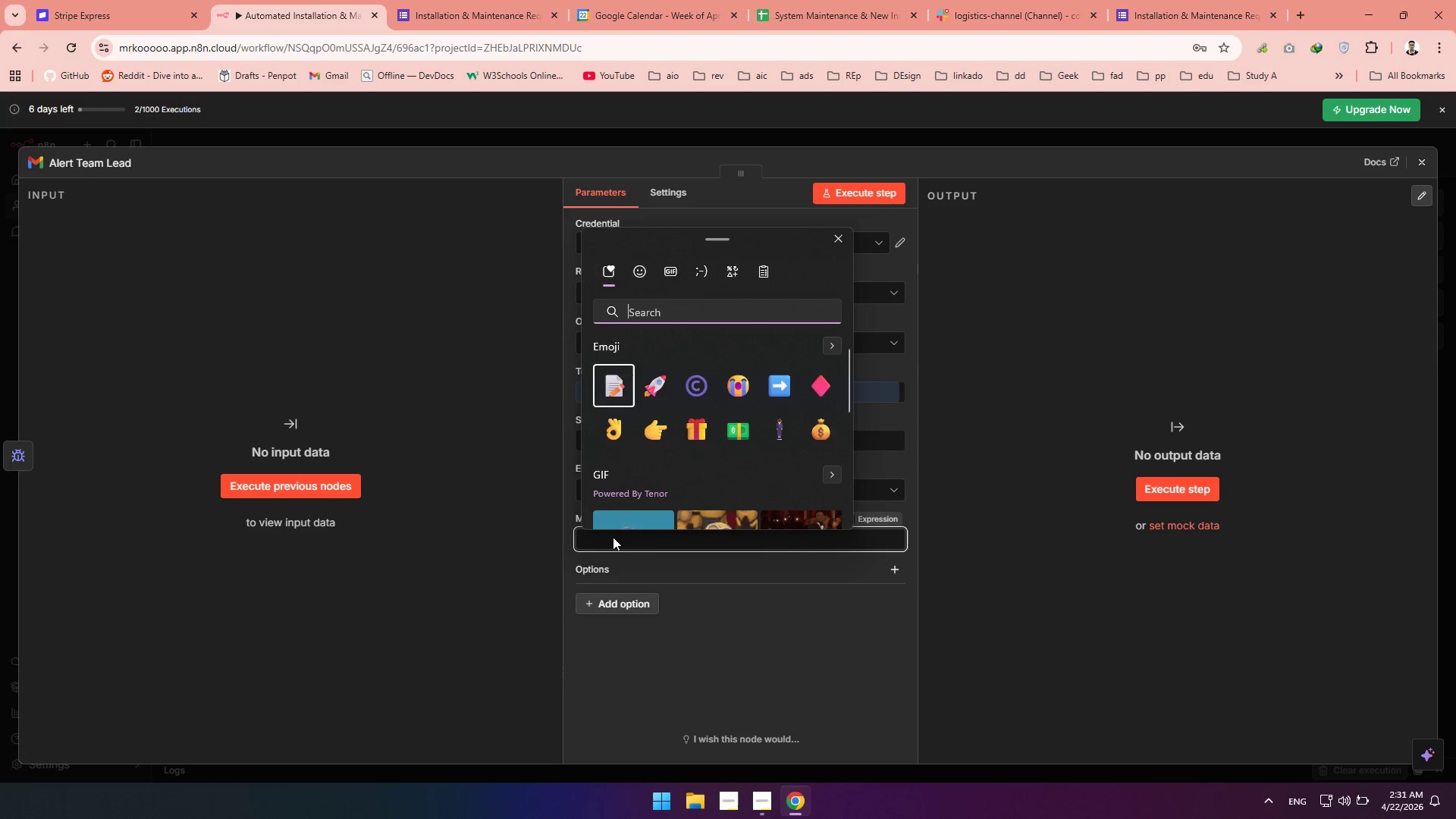 
type(alert)
 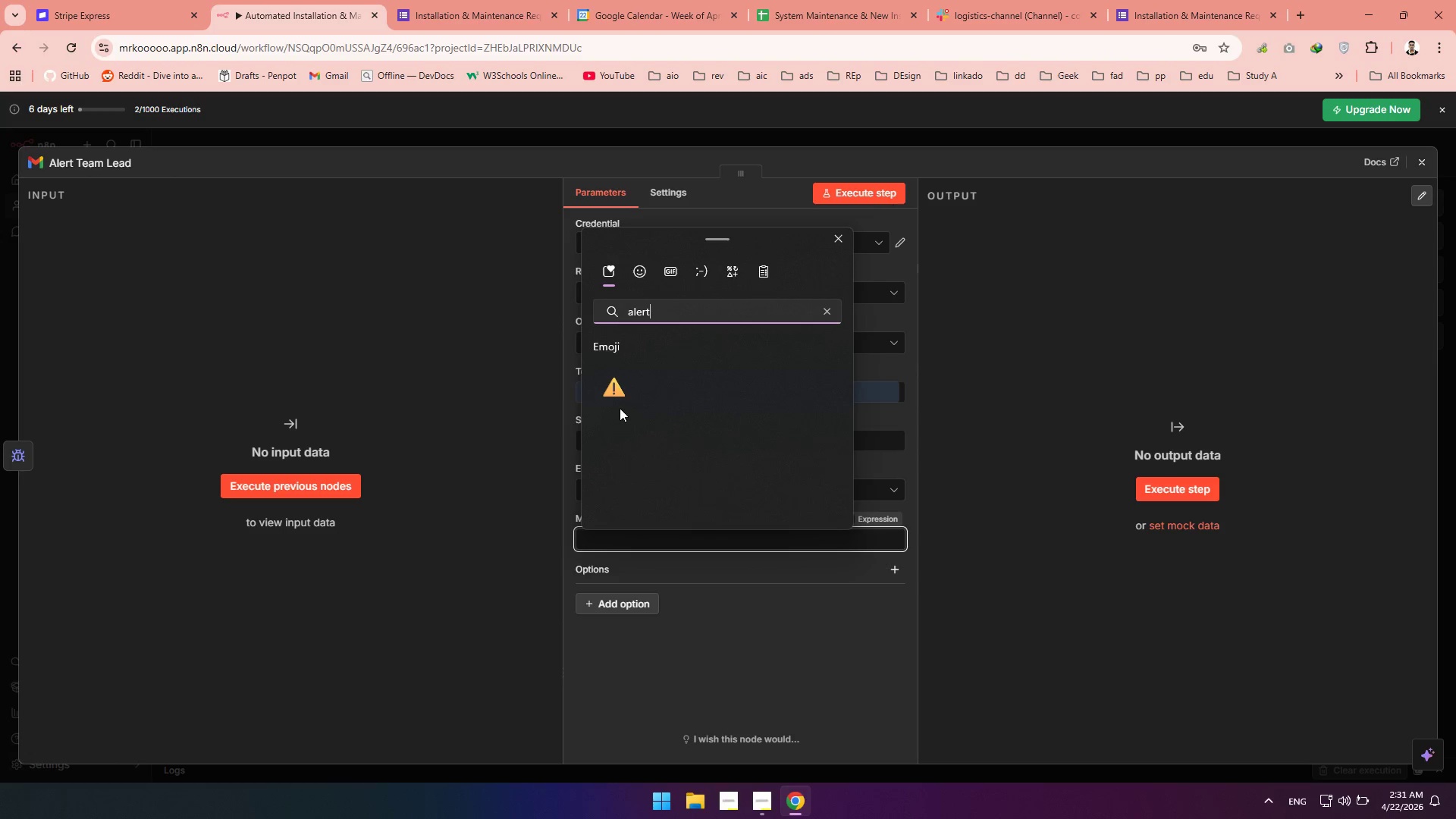 
left_click([617, 402])
 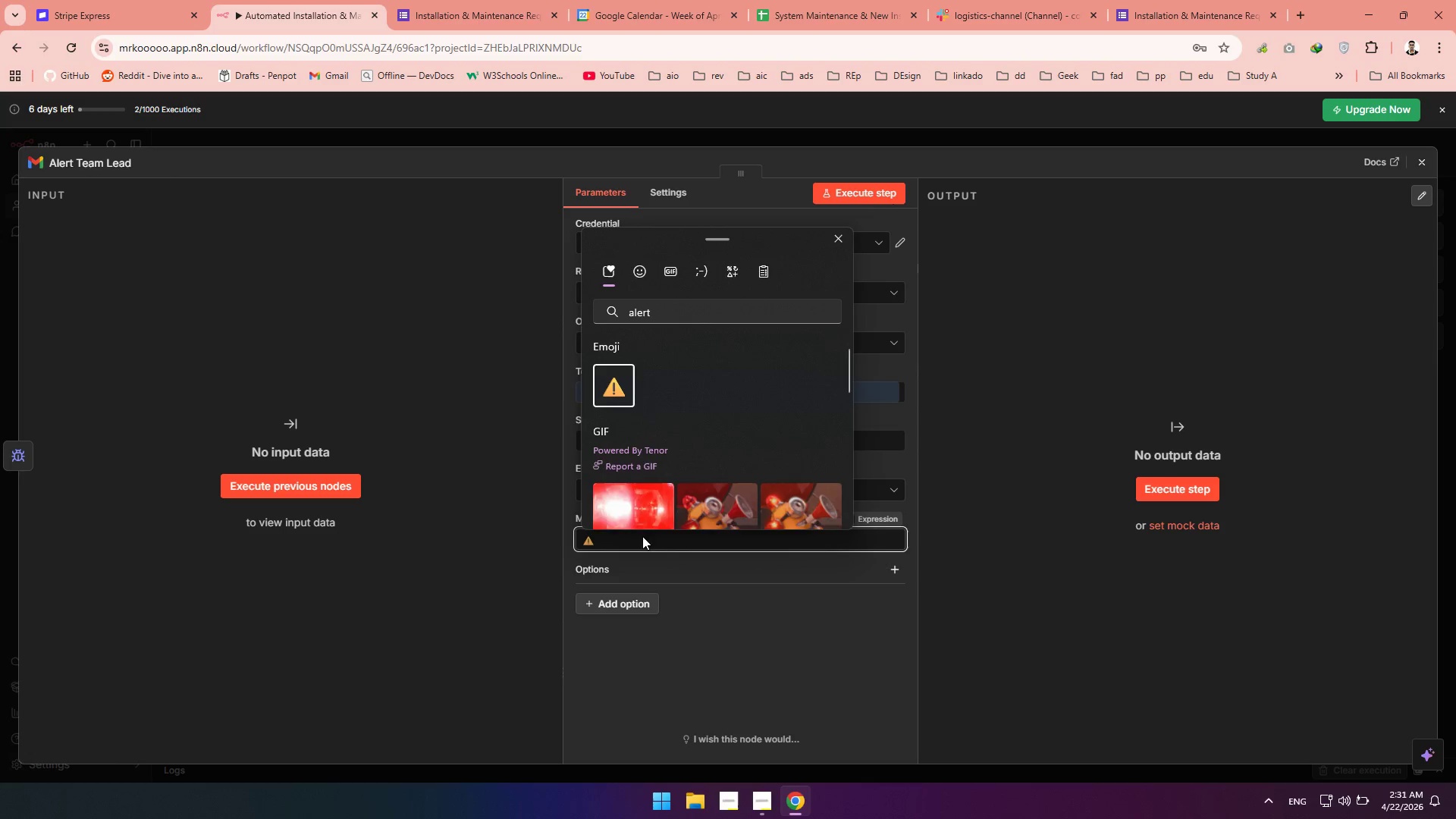 
left_click([639, 547])
 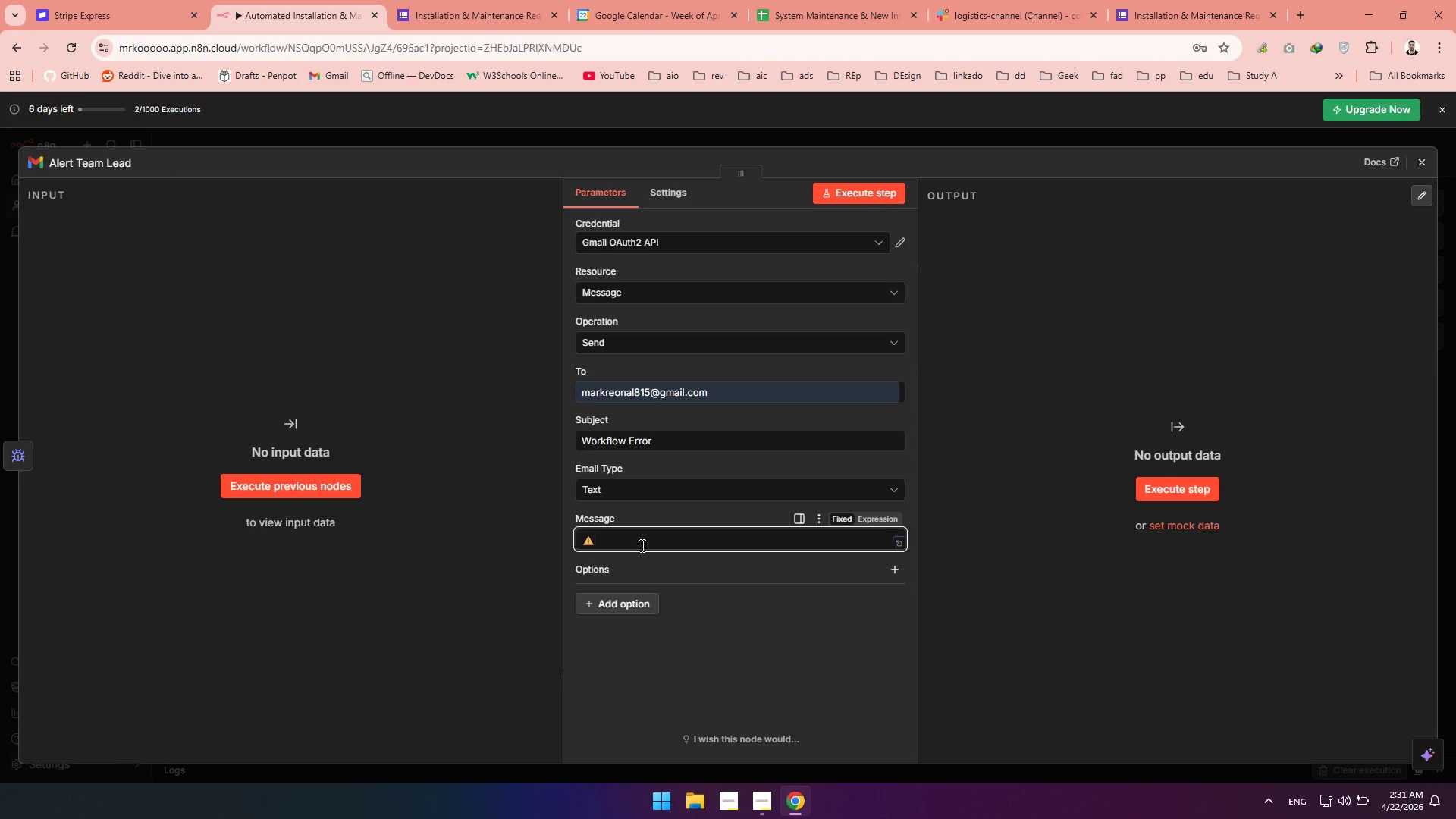 
type(The)
key(Backspace)
key(Backspace)
key(Backspace)
type(a=)
key(Backspace)
key(Backspace)
type(An Error has occured t)
key(Backspace)
type(in the workfoe)
key(Backspace)
key(Backspace)
type(loe, please address immediately)
 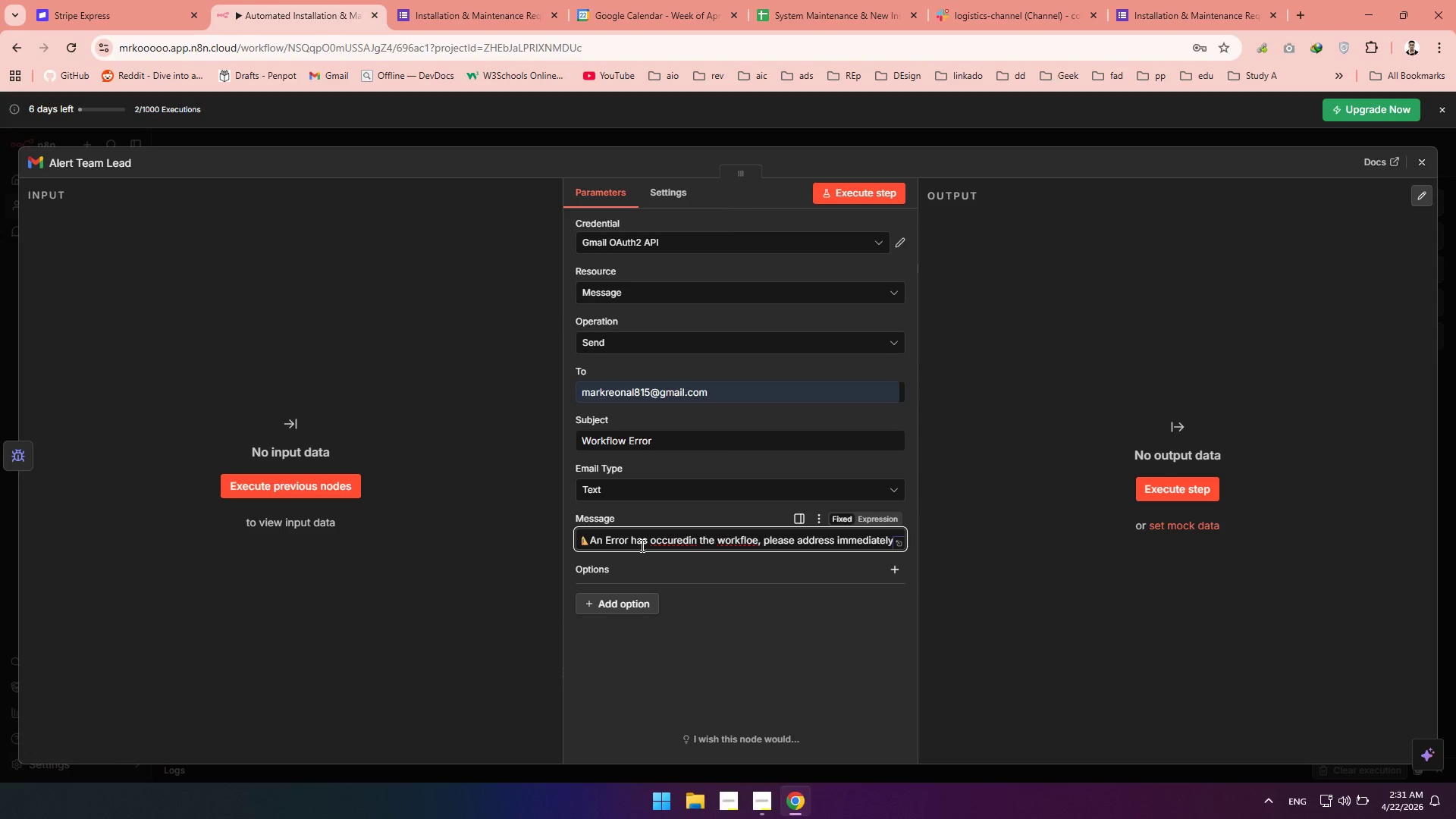 
left_click([690, 542])
 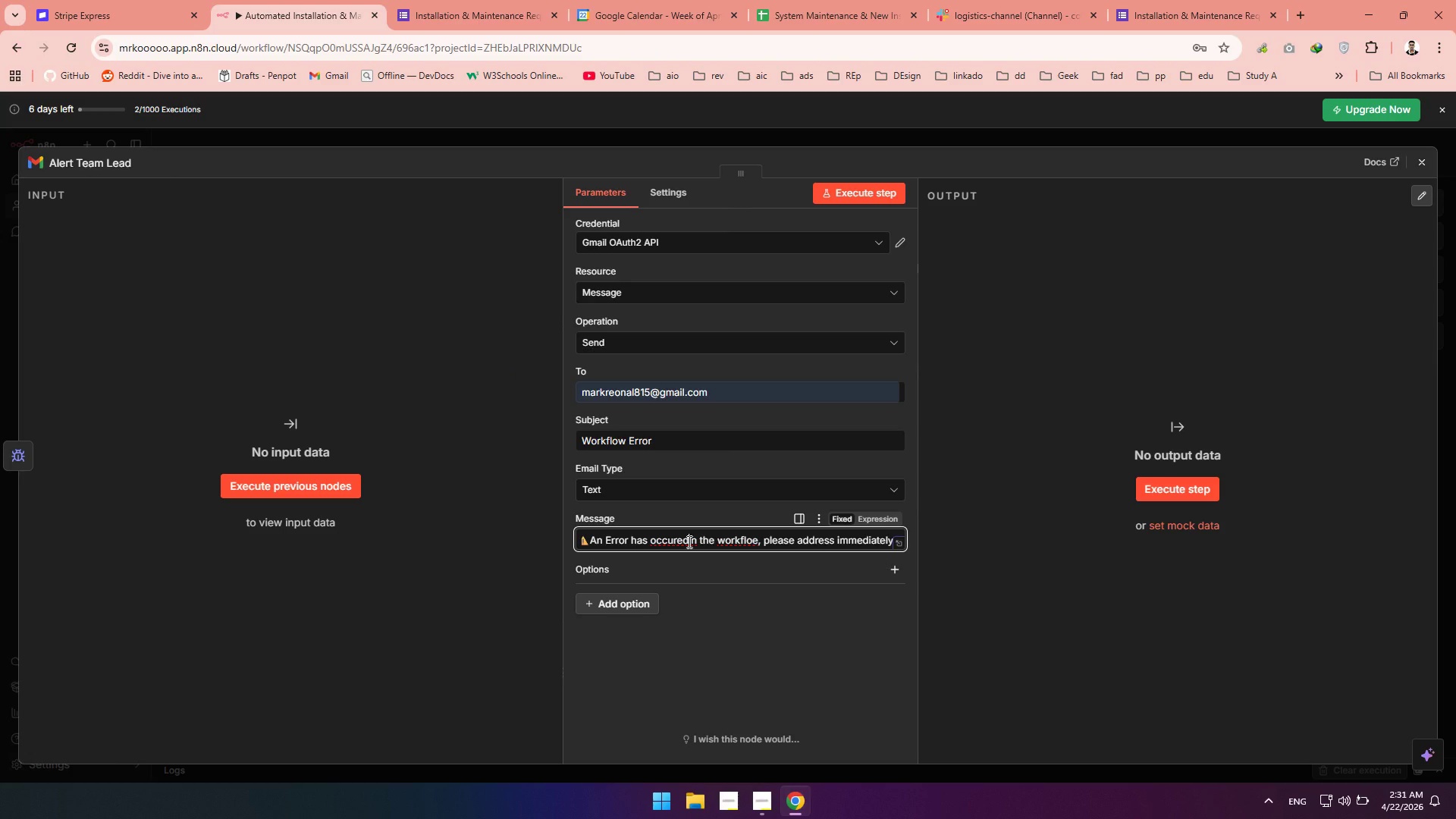 
key(Space)
 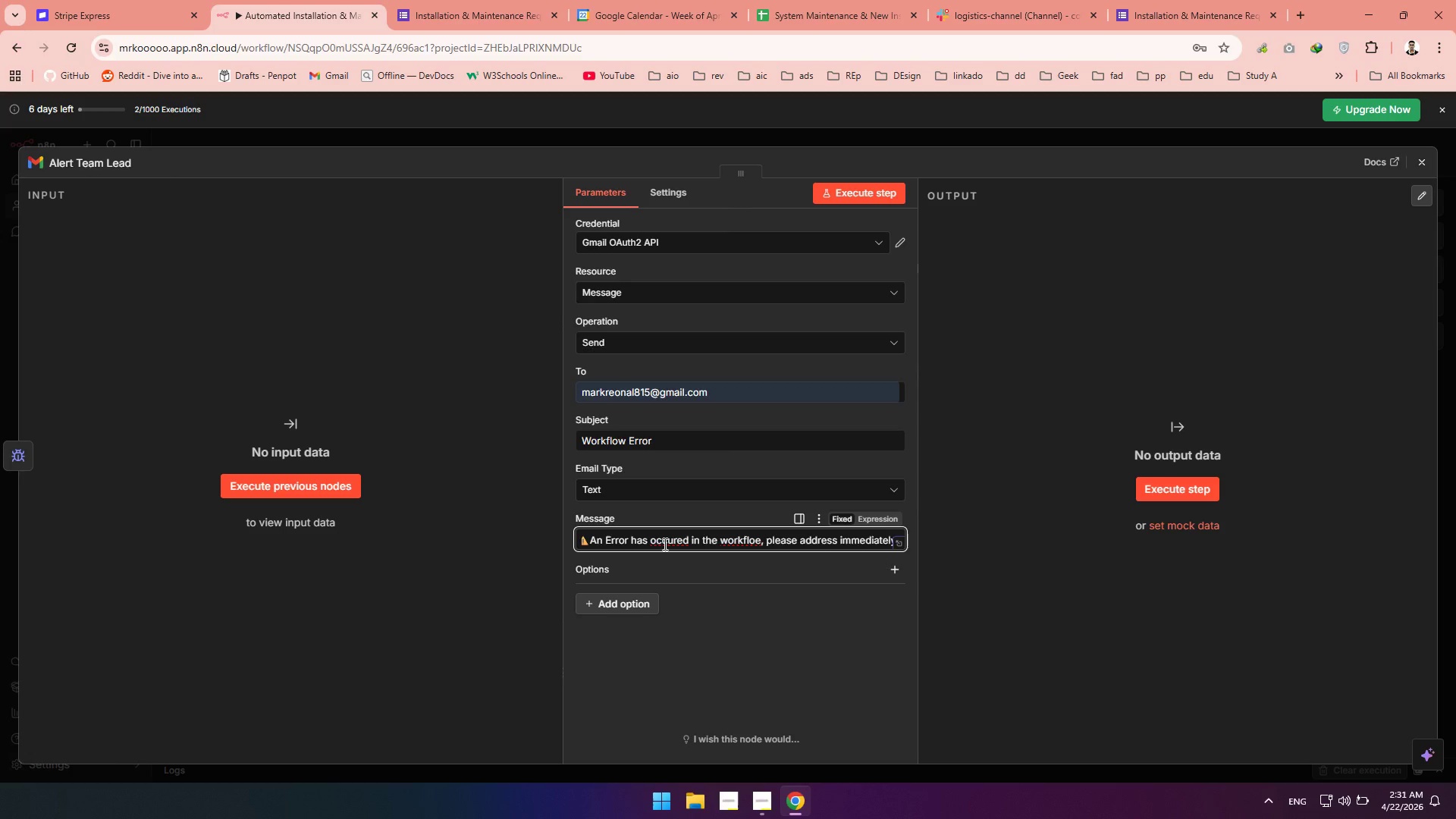 
left_click([666, 542])
 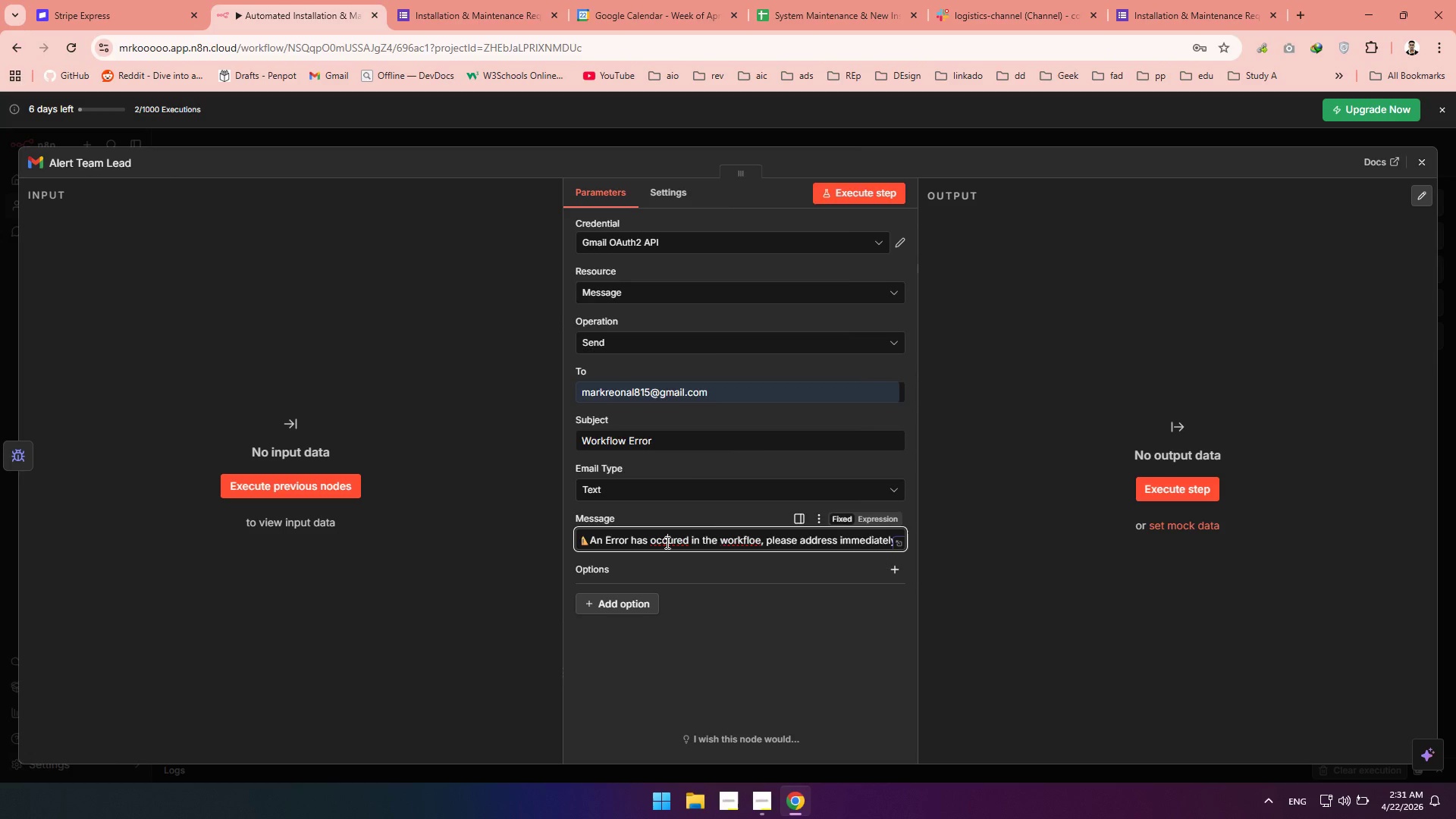 
right_click([666, 542])
 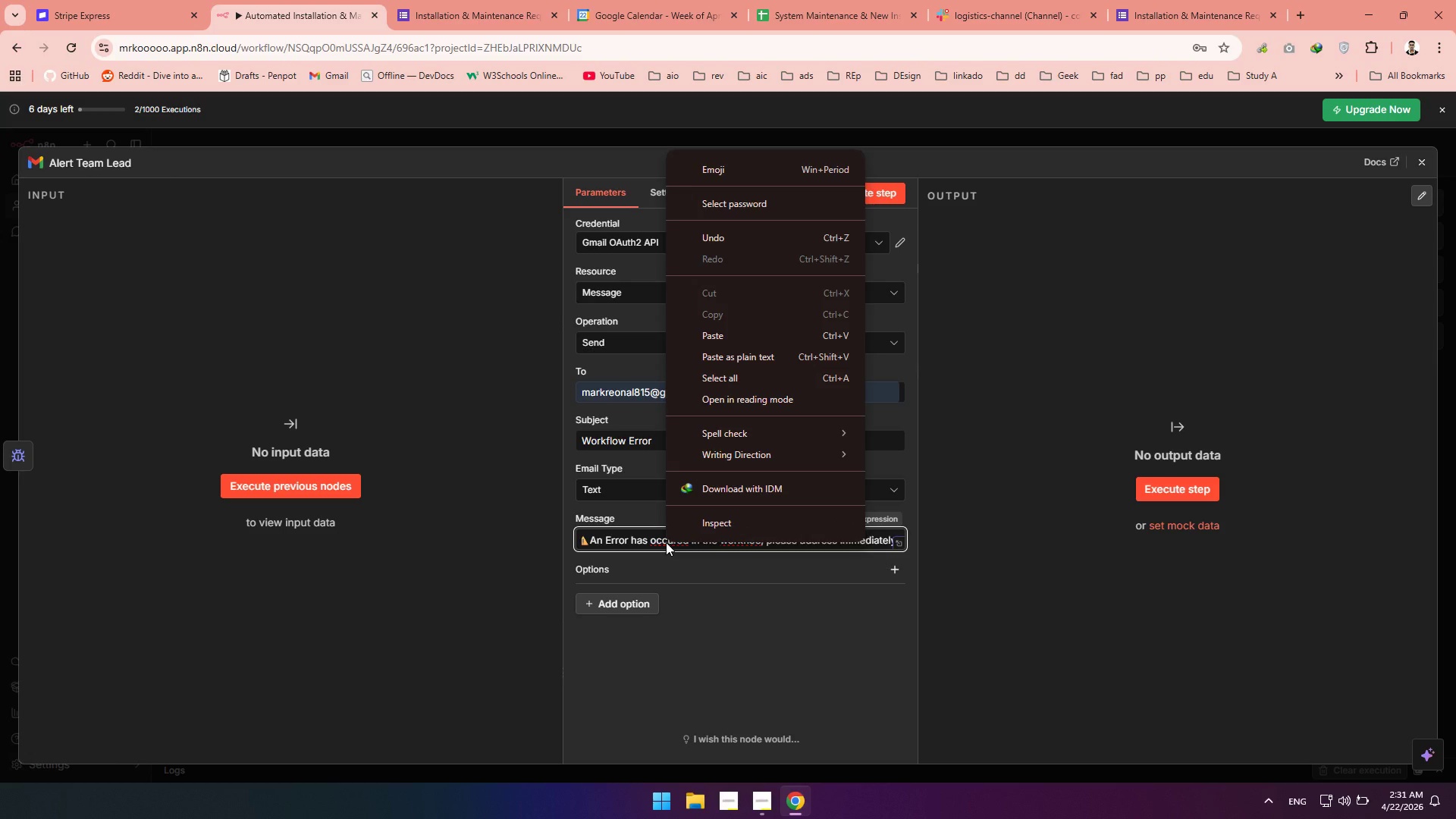 
double_click([666, 543])
 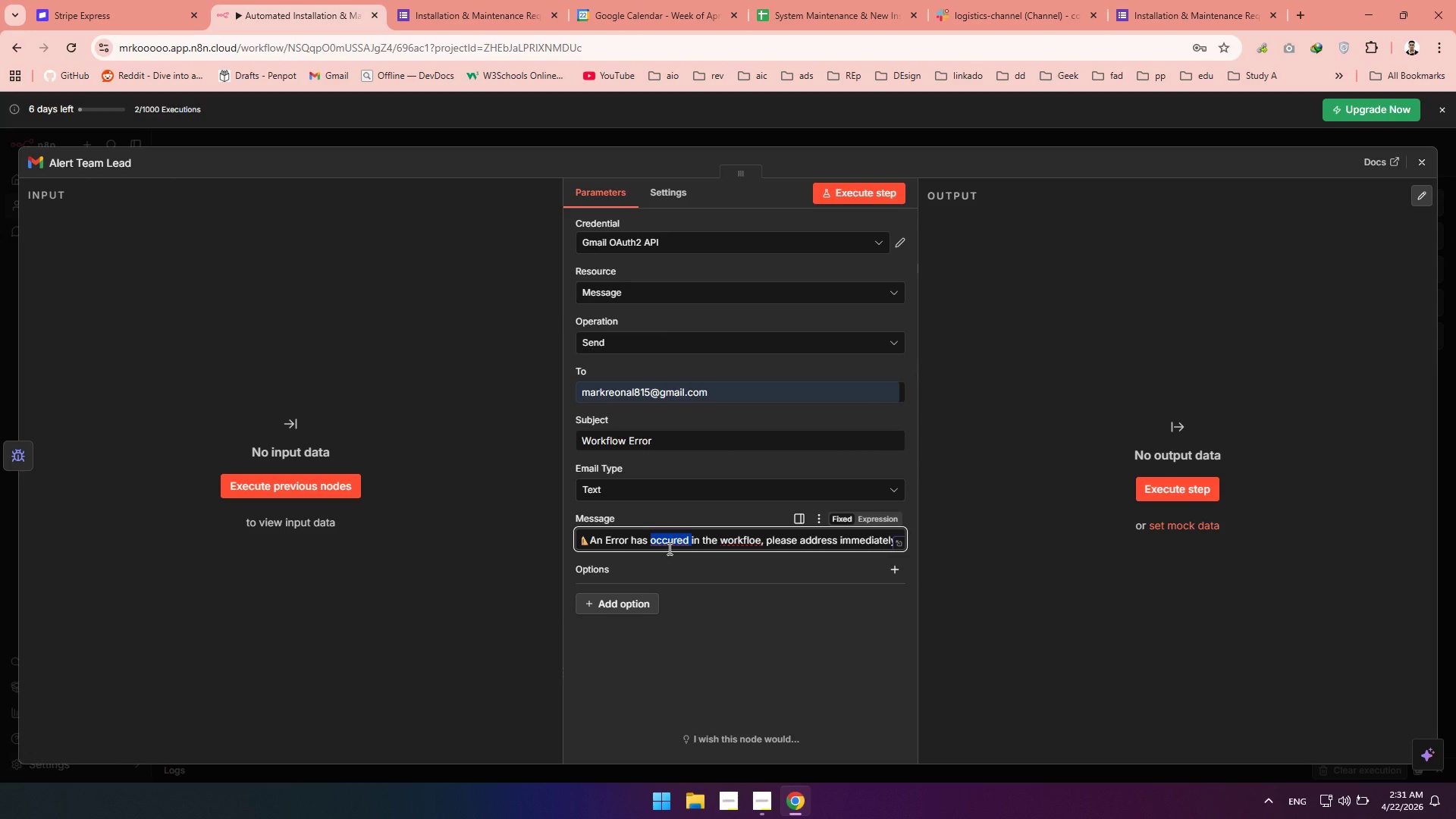 
type(ocured )
 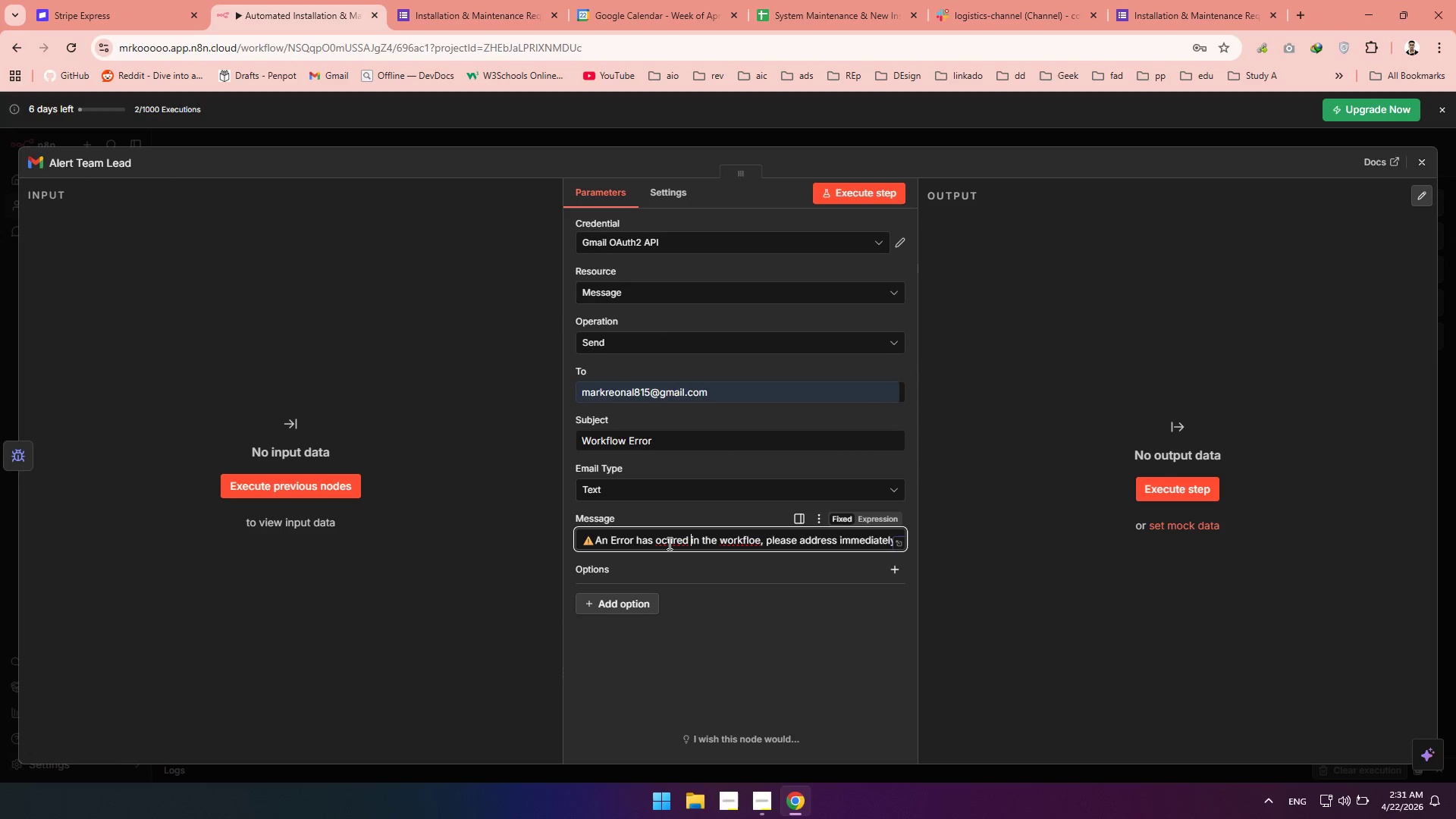 
left_click([668, 543])
 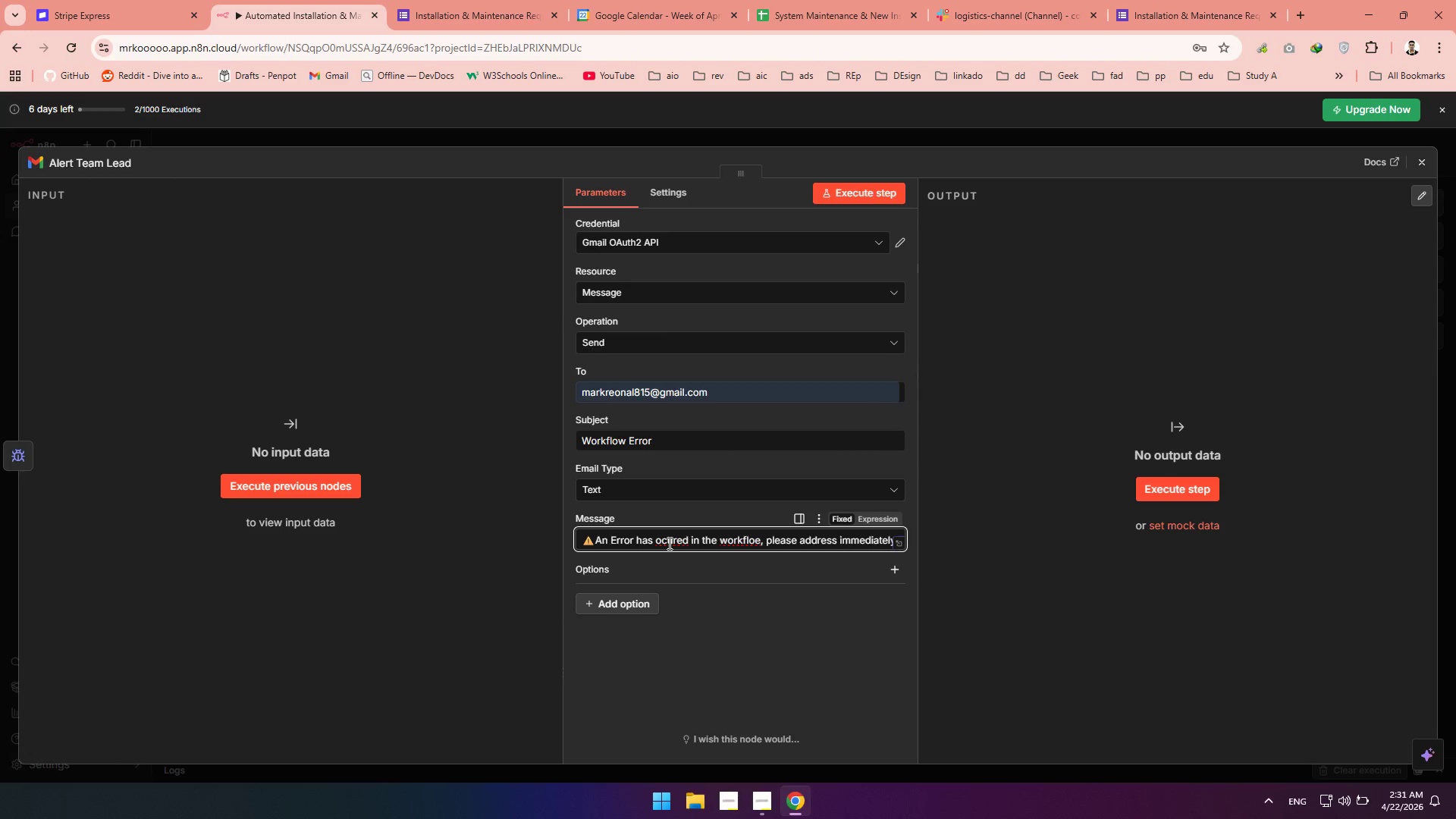 
key(C)
 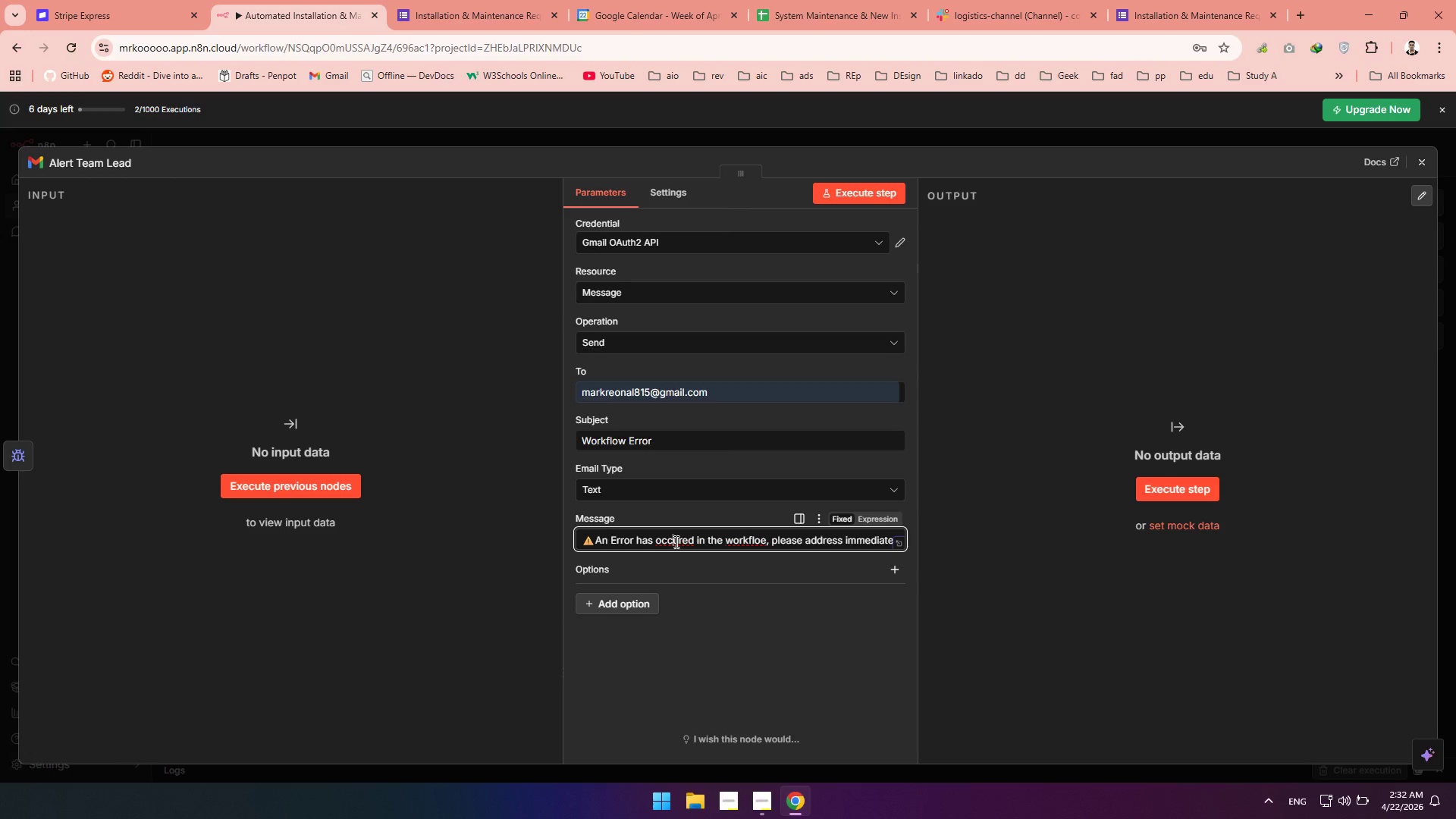 
right_click([675, 541])
 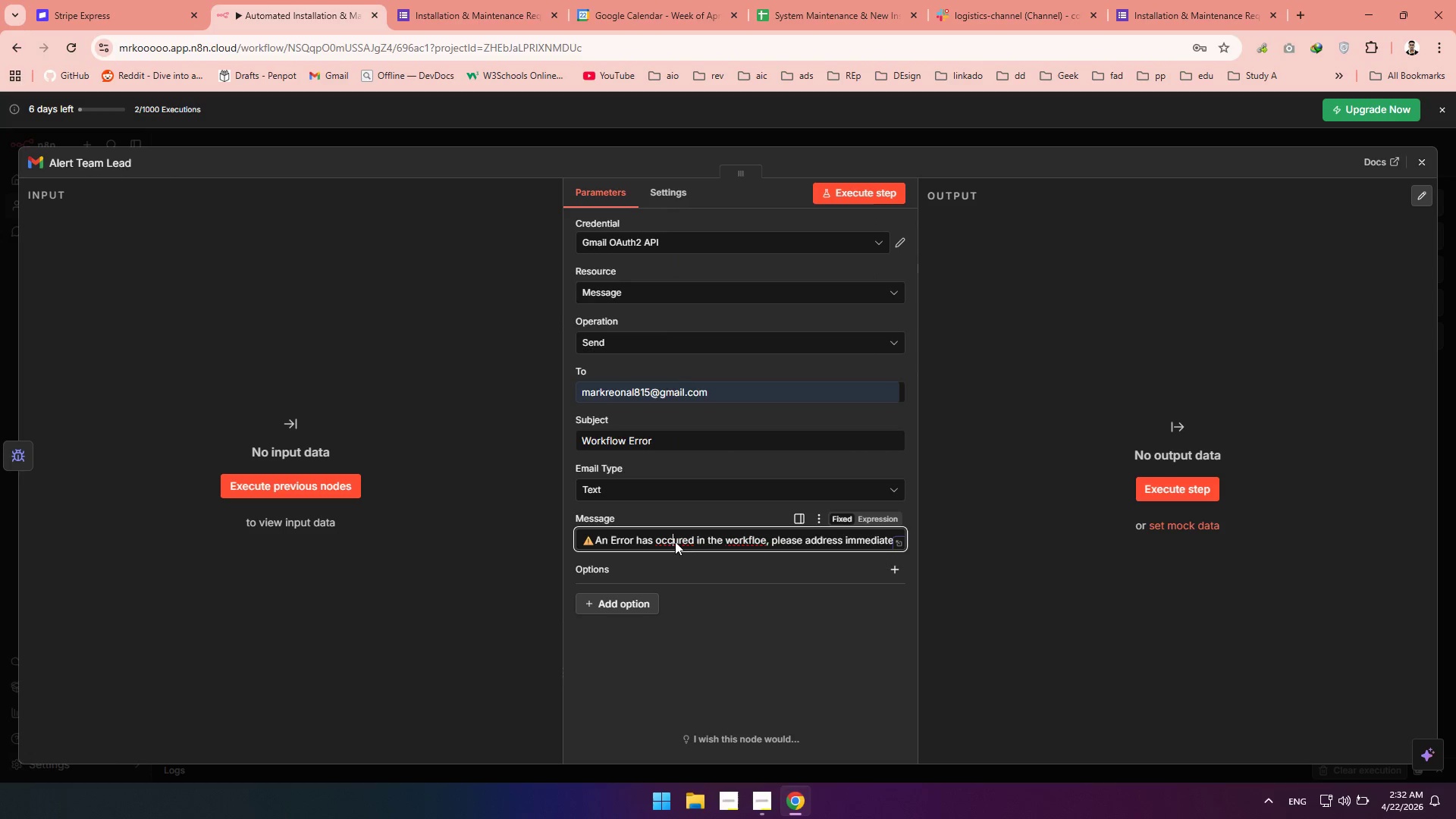 
double_click([675, 541])
 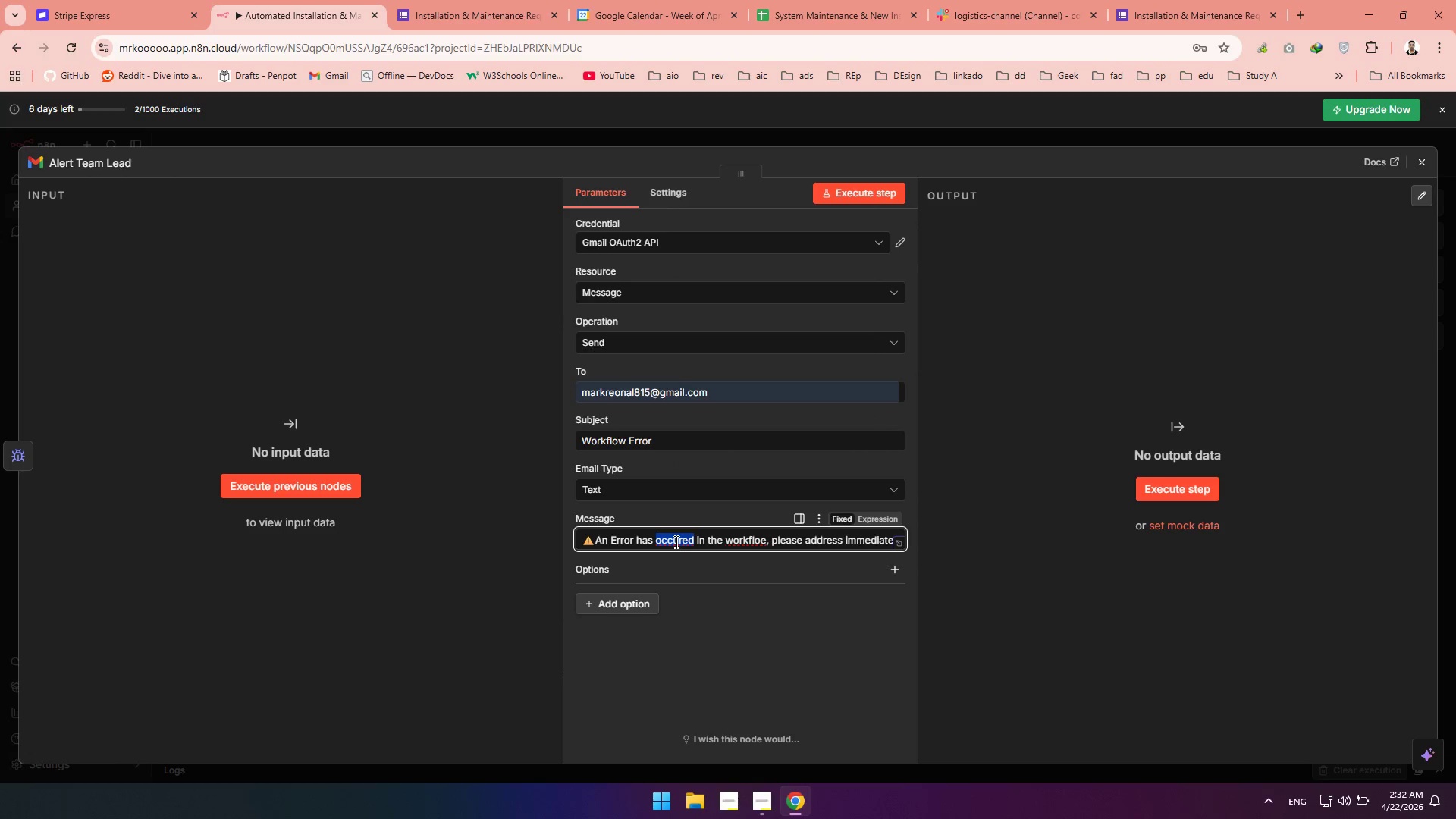 
right_click([675, 541])
 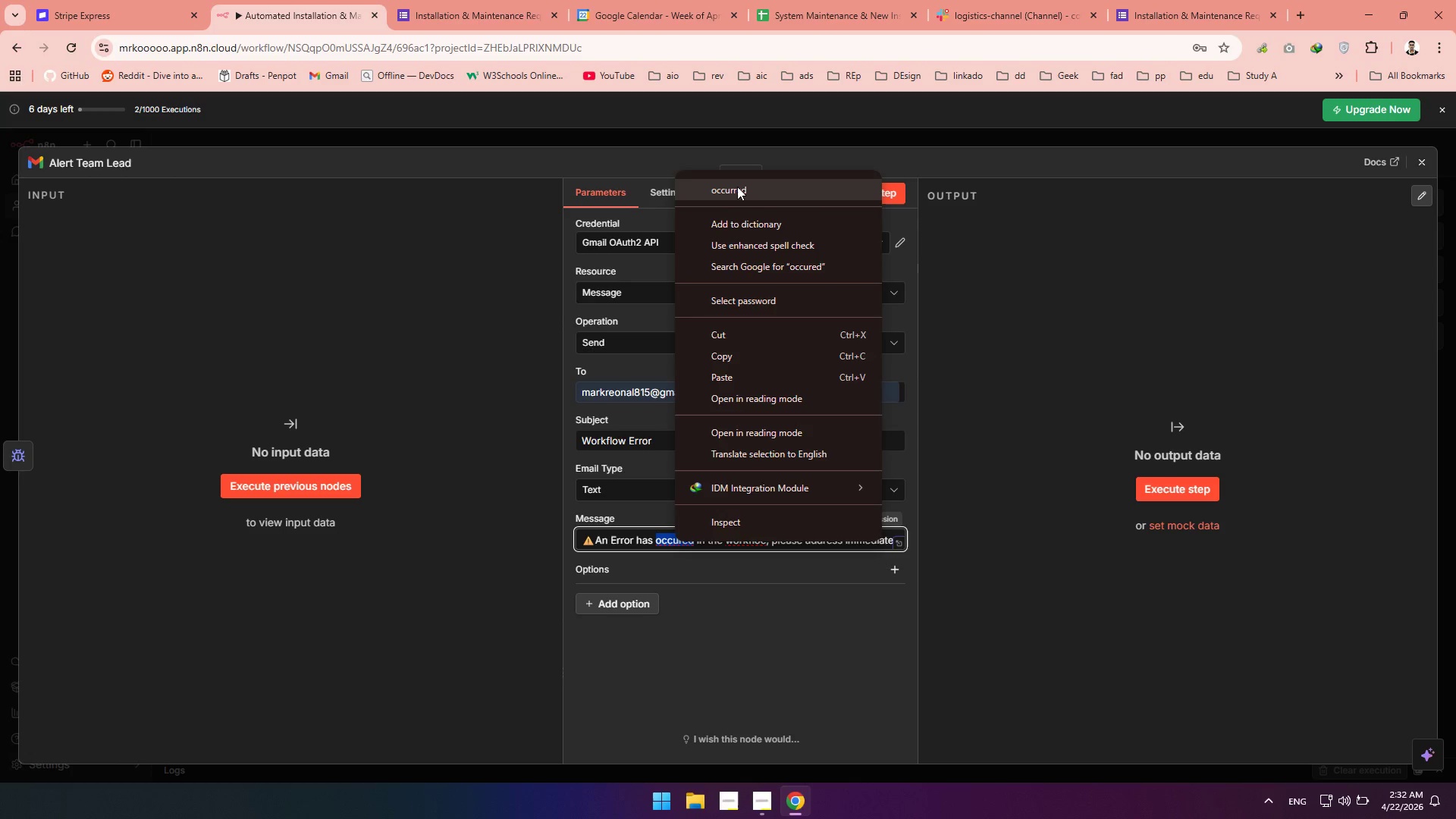 
left_click([737, 186])
 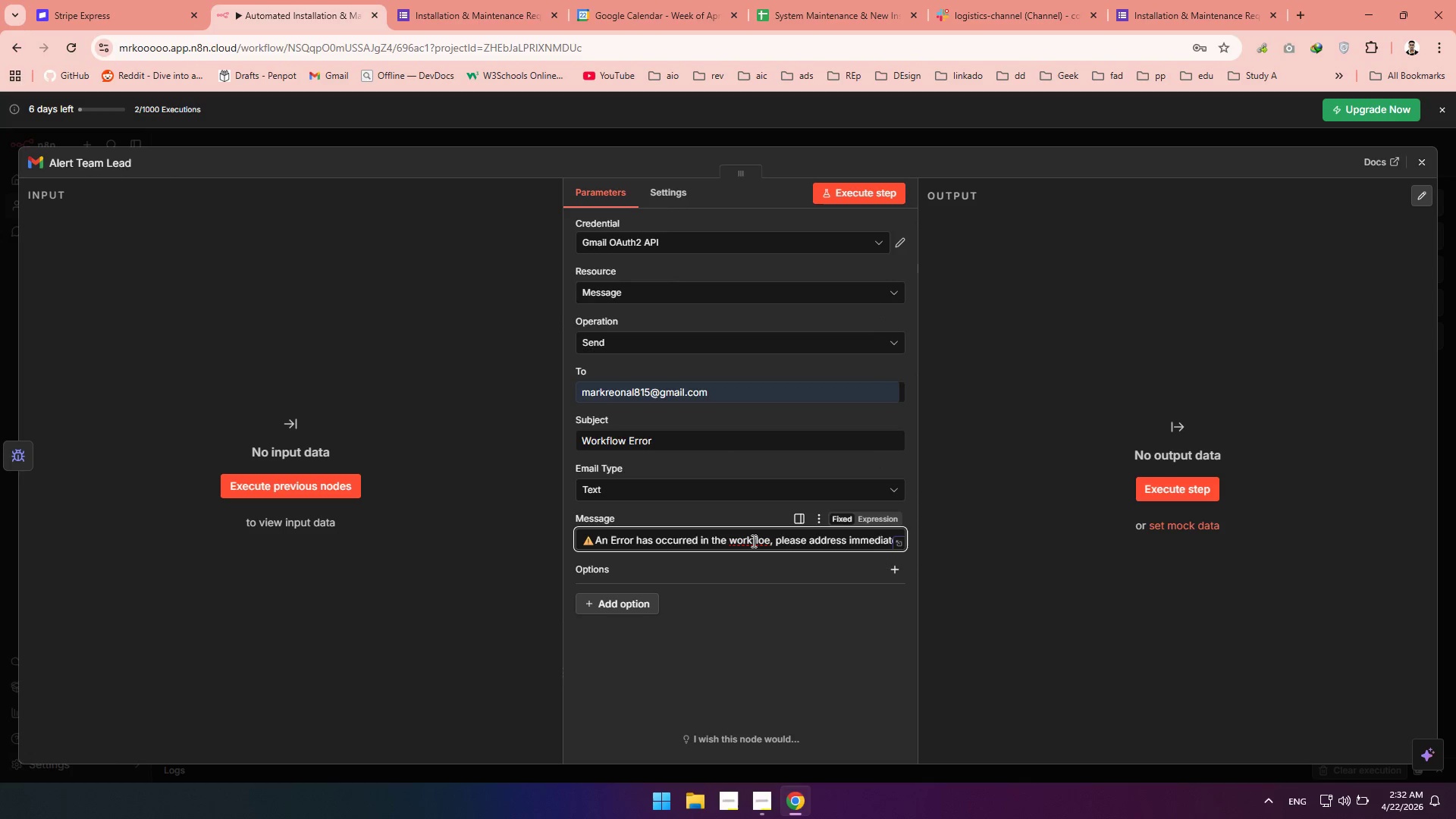 
double_click([752, 541])
 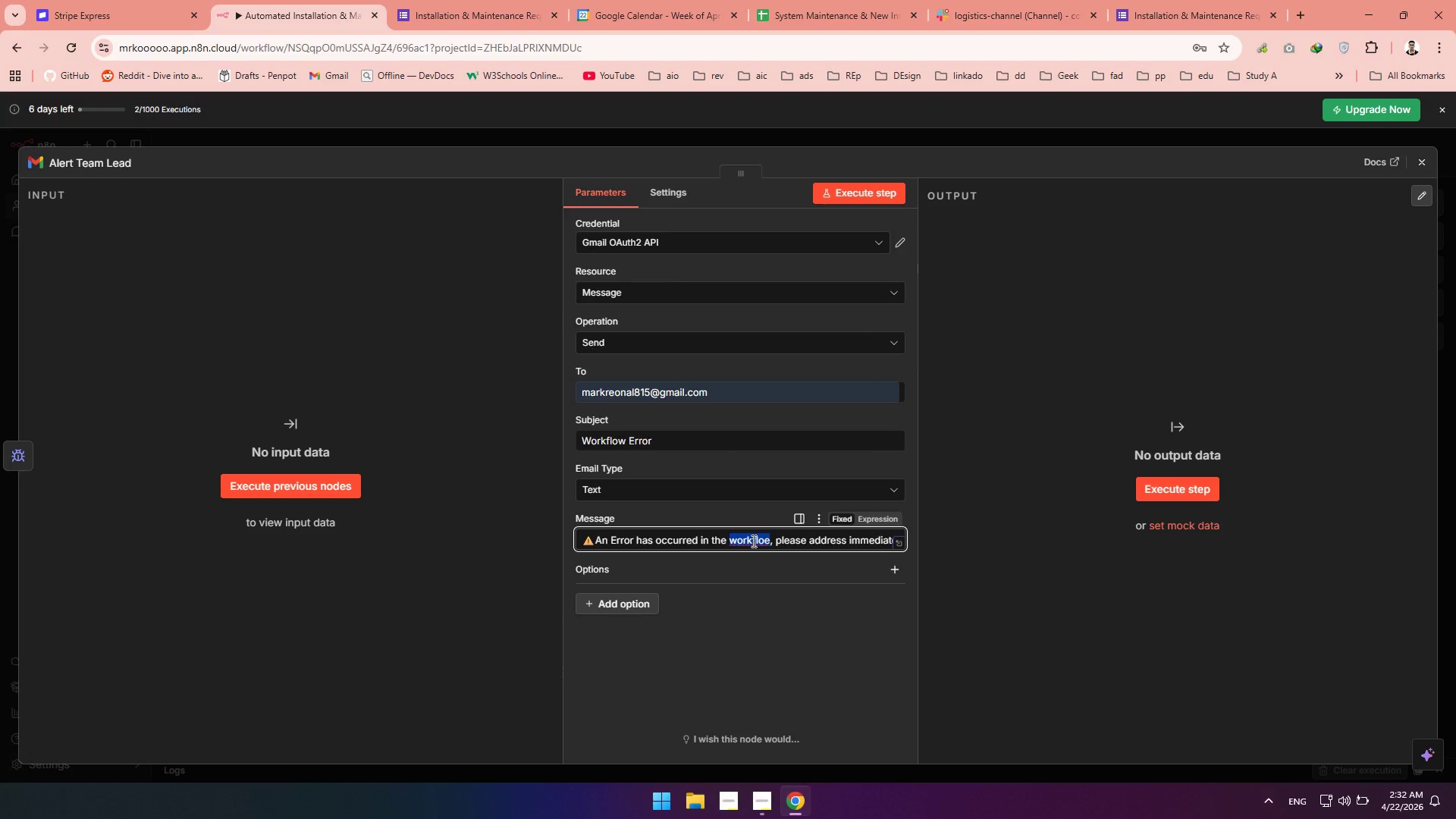 
right_click([752, 541])
 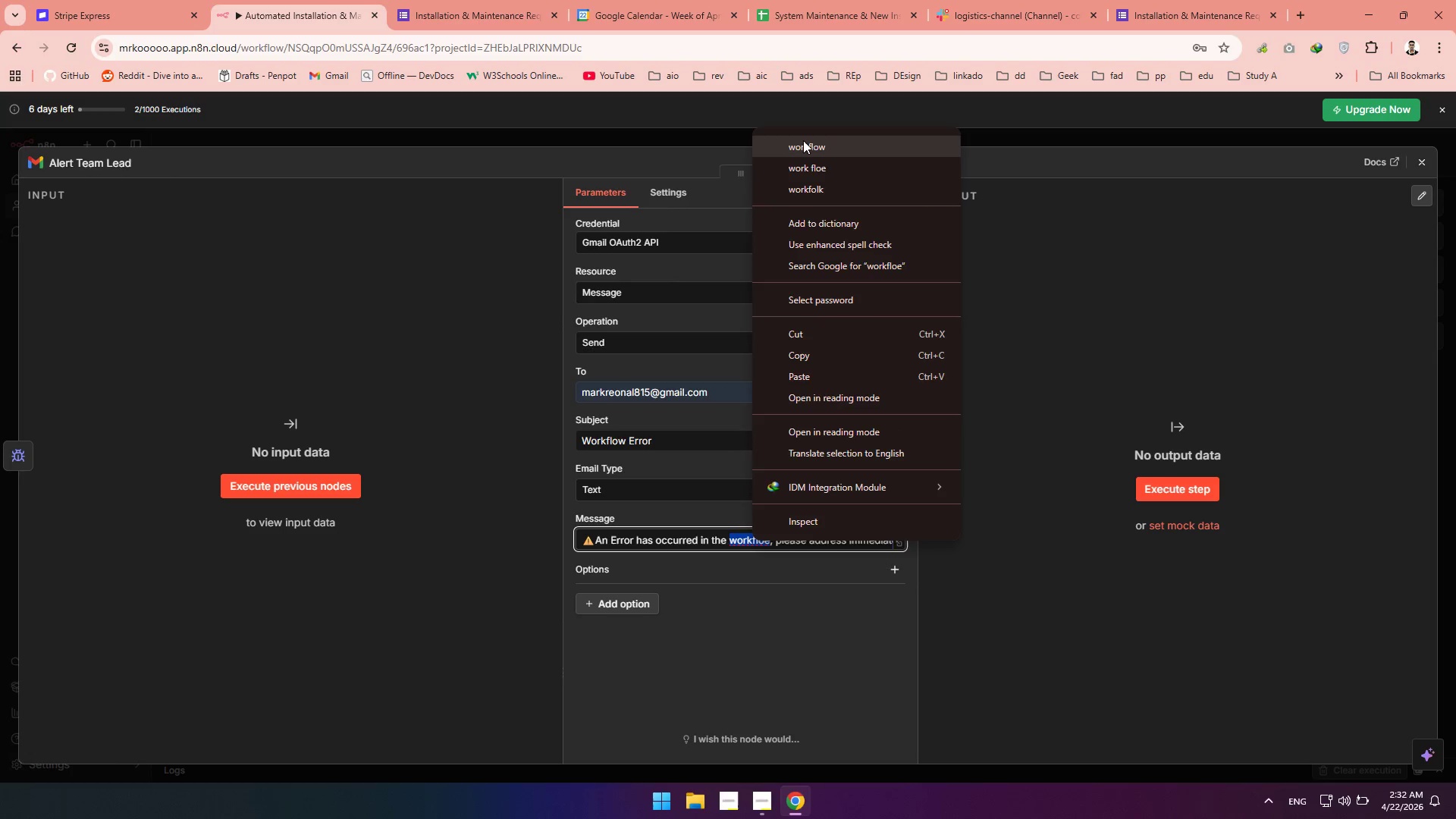 
left_click([803, 140])
 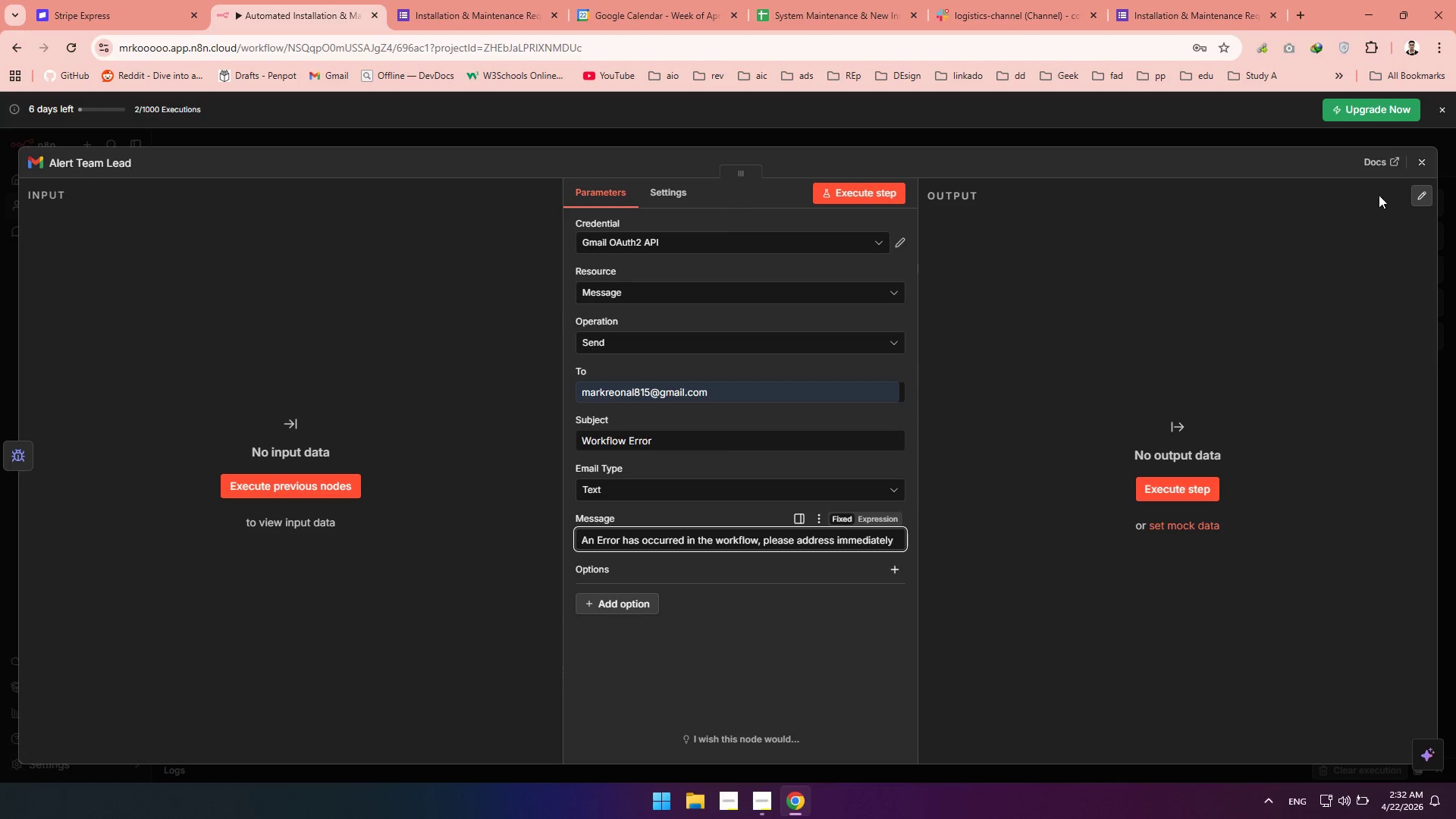 
wait(7.02)
 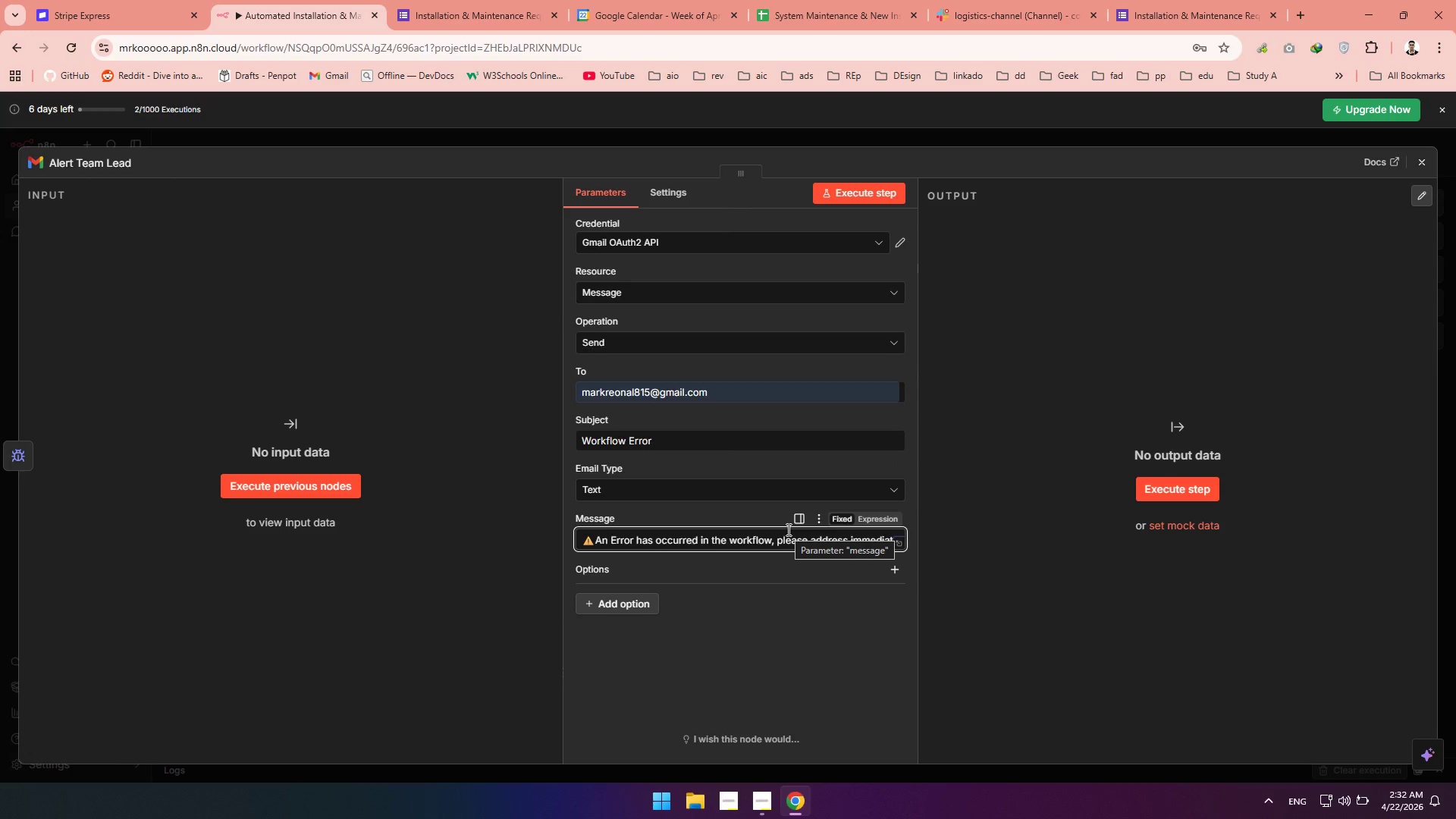 
left_click([1431, 167])
 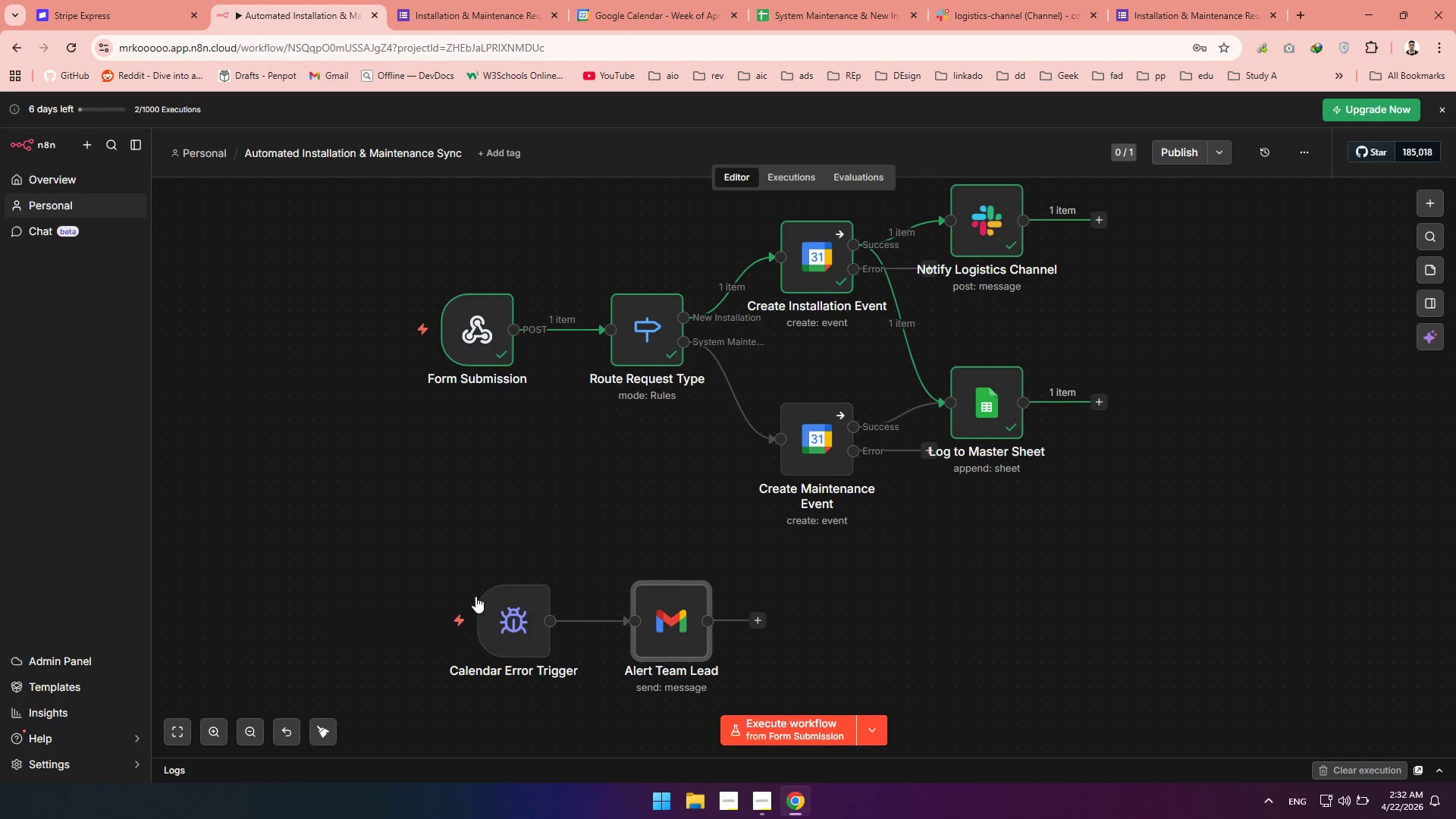 
left_click([325, 730])
 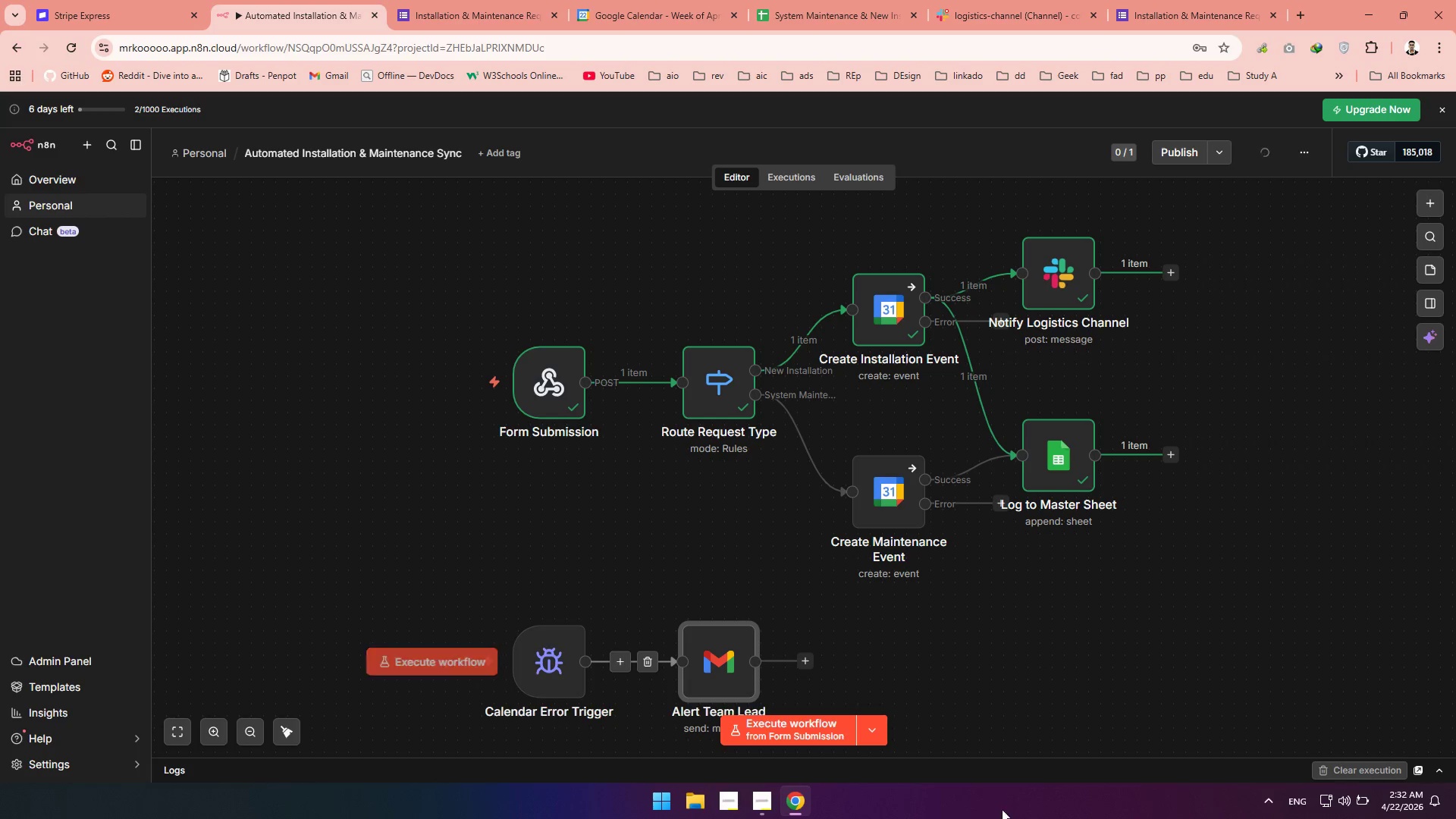 
left_click([765, 799])